 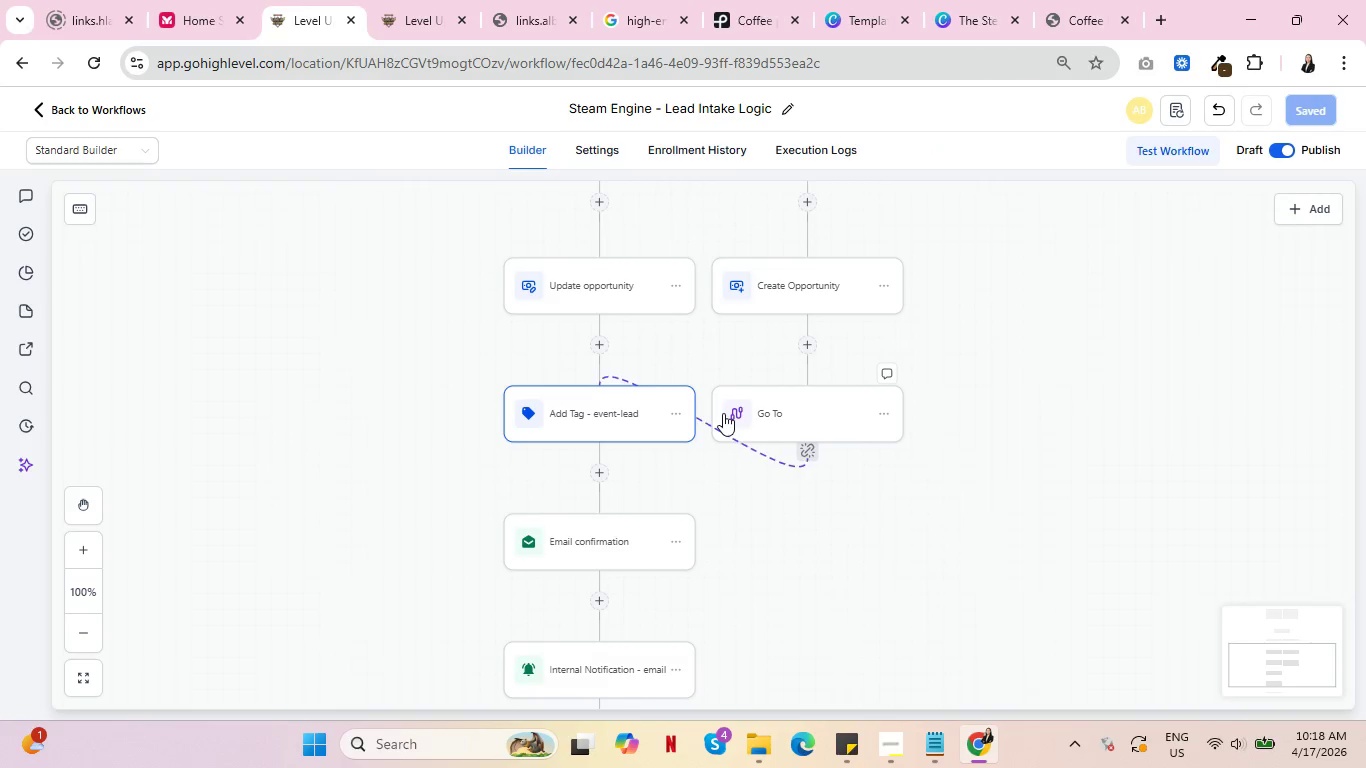 
scroll: coordinate [725, 413], scroll_direction: down, amount: 3.0
 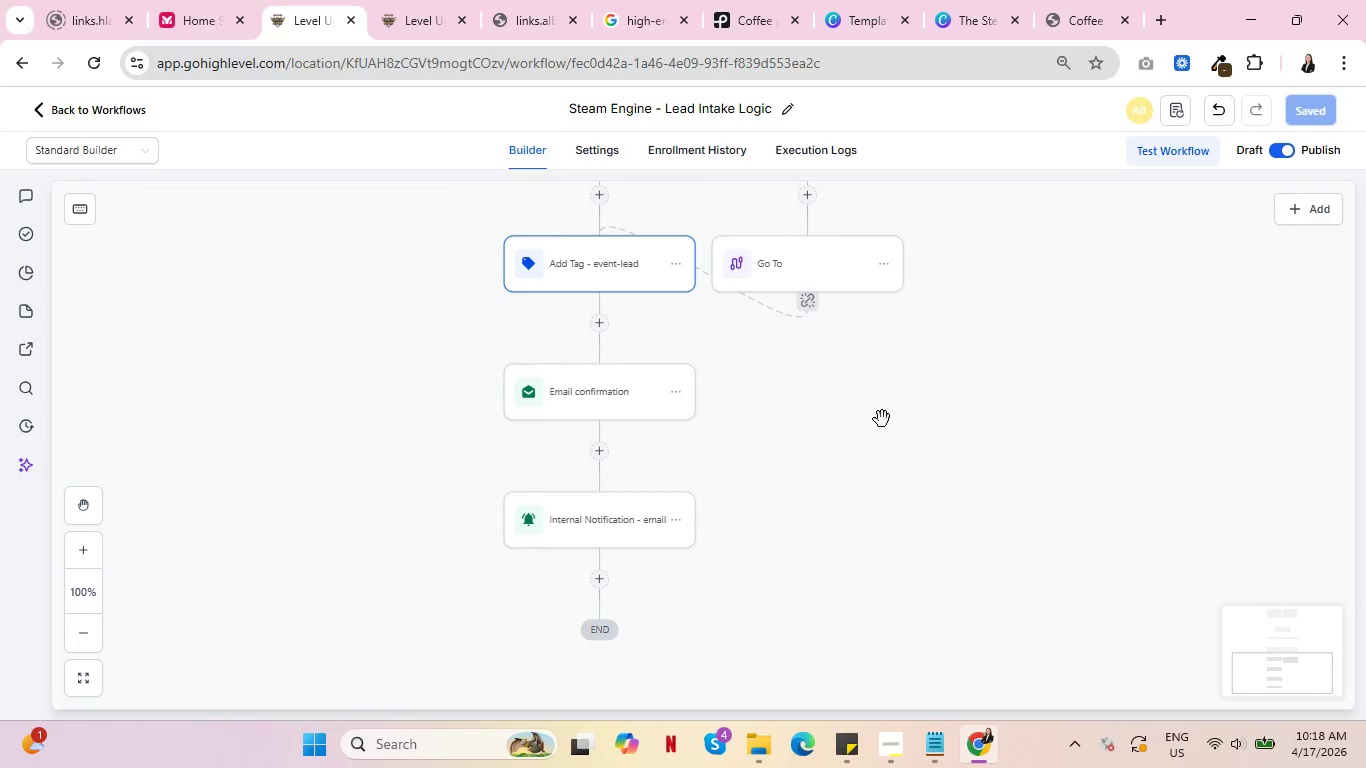 
scroll: coordinate [993, 398], scroll_direction: up, amount: 5.0
 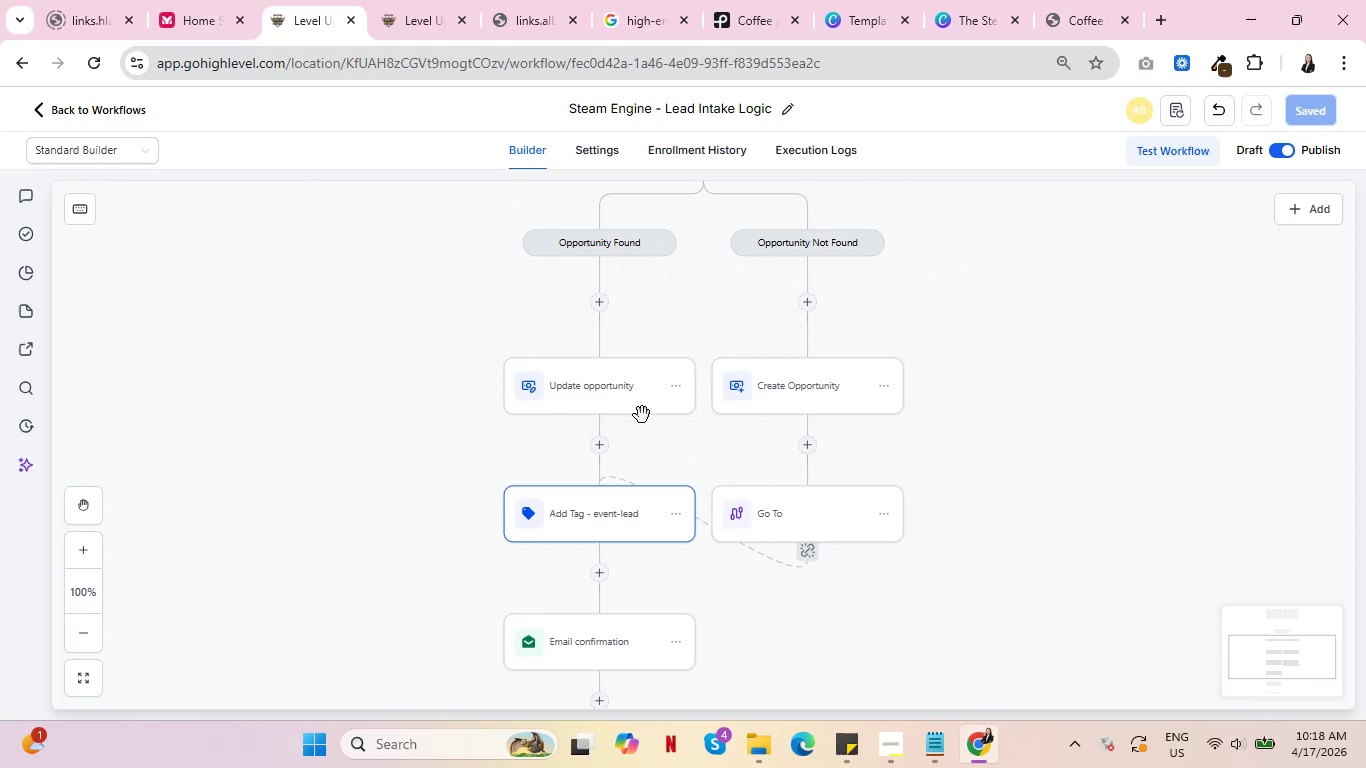 
left_click([794, 384])
 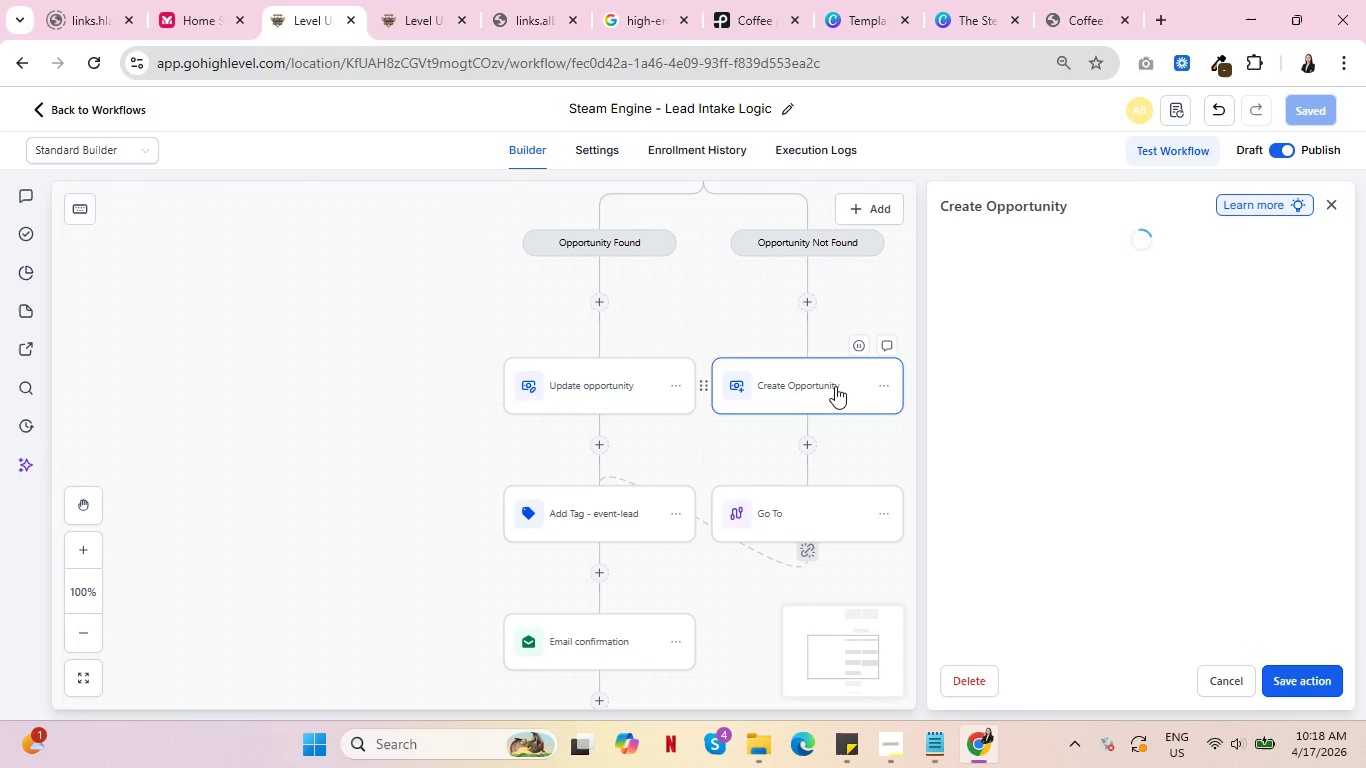 
mouse_move([873, 388])
 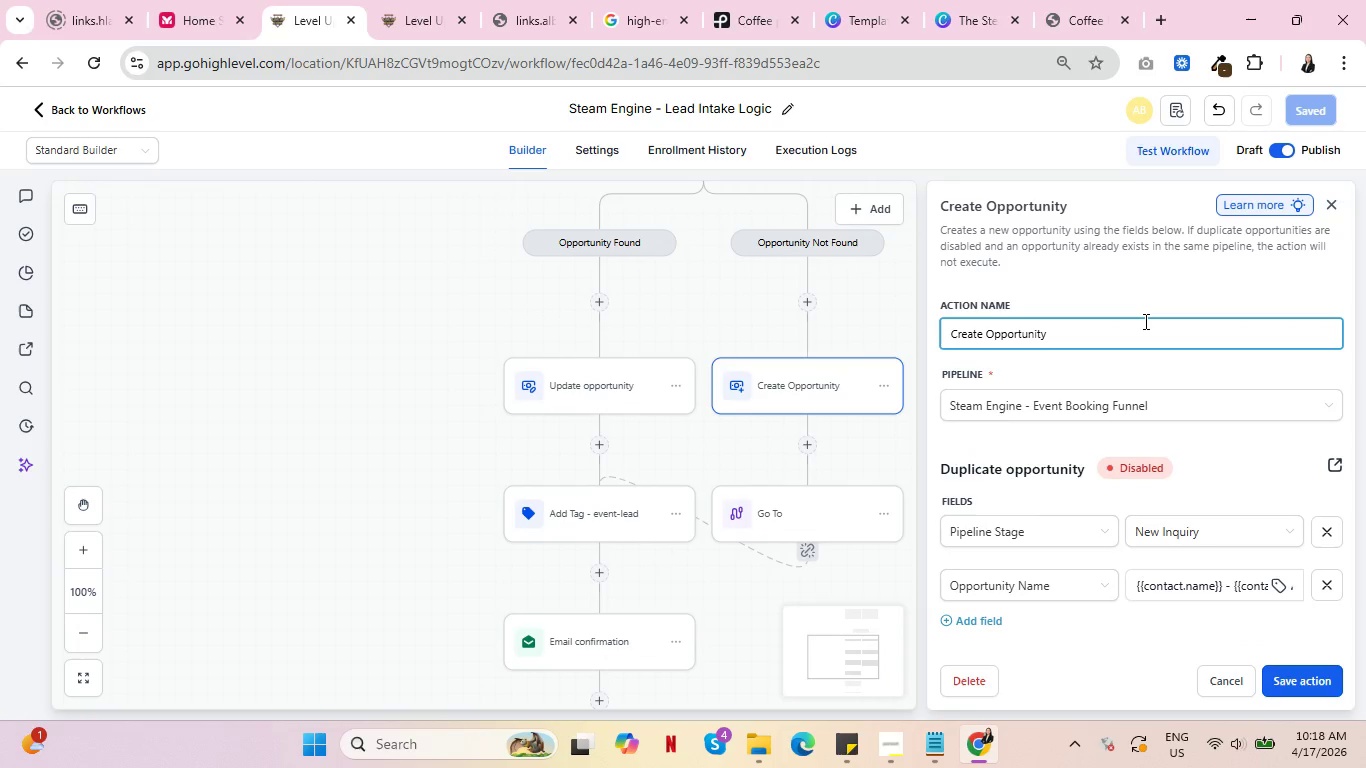 
type( - New Inquiry)
 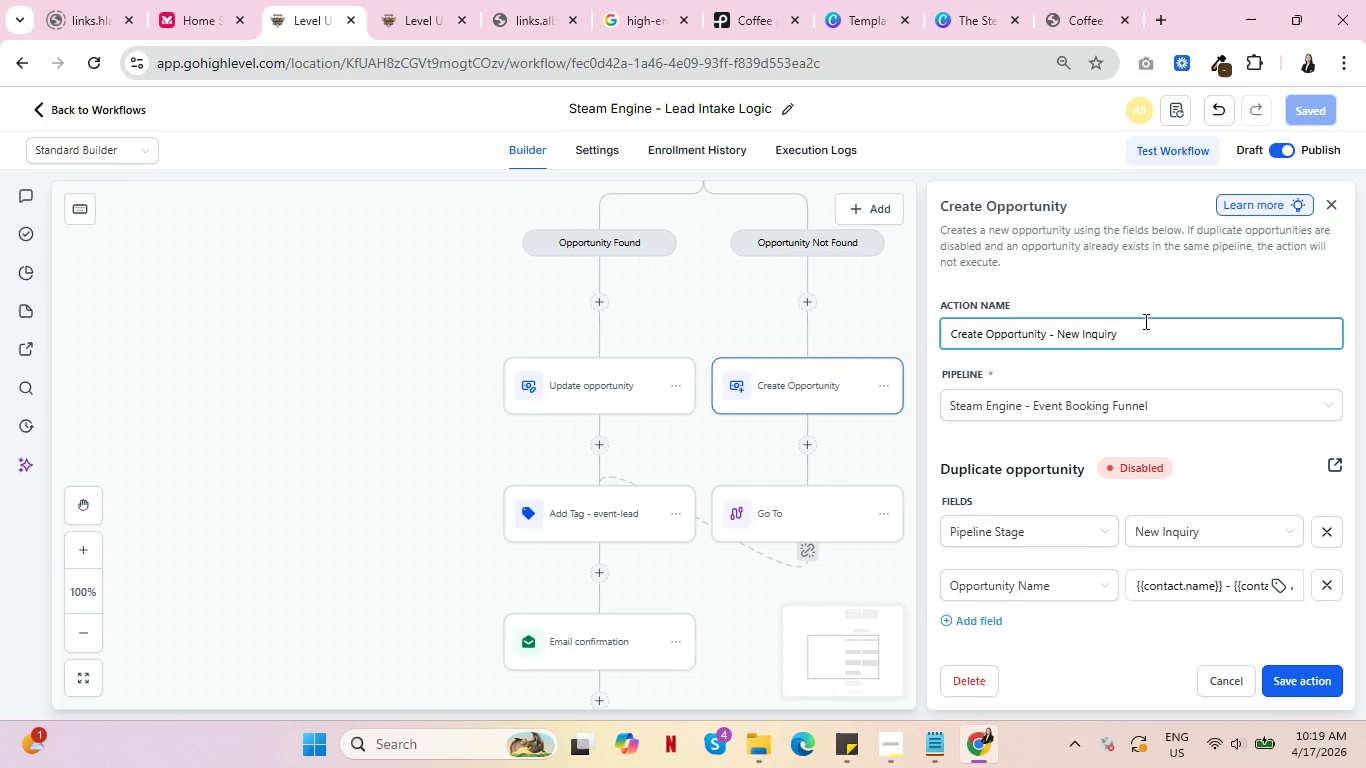 
left_click([1316, 682])
 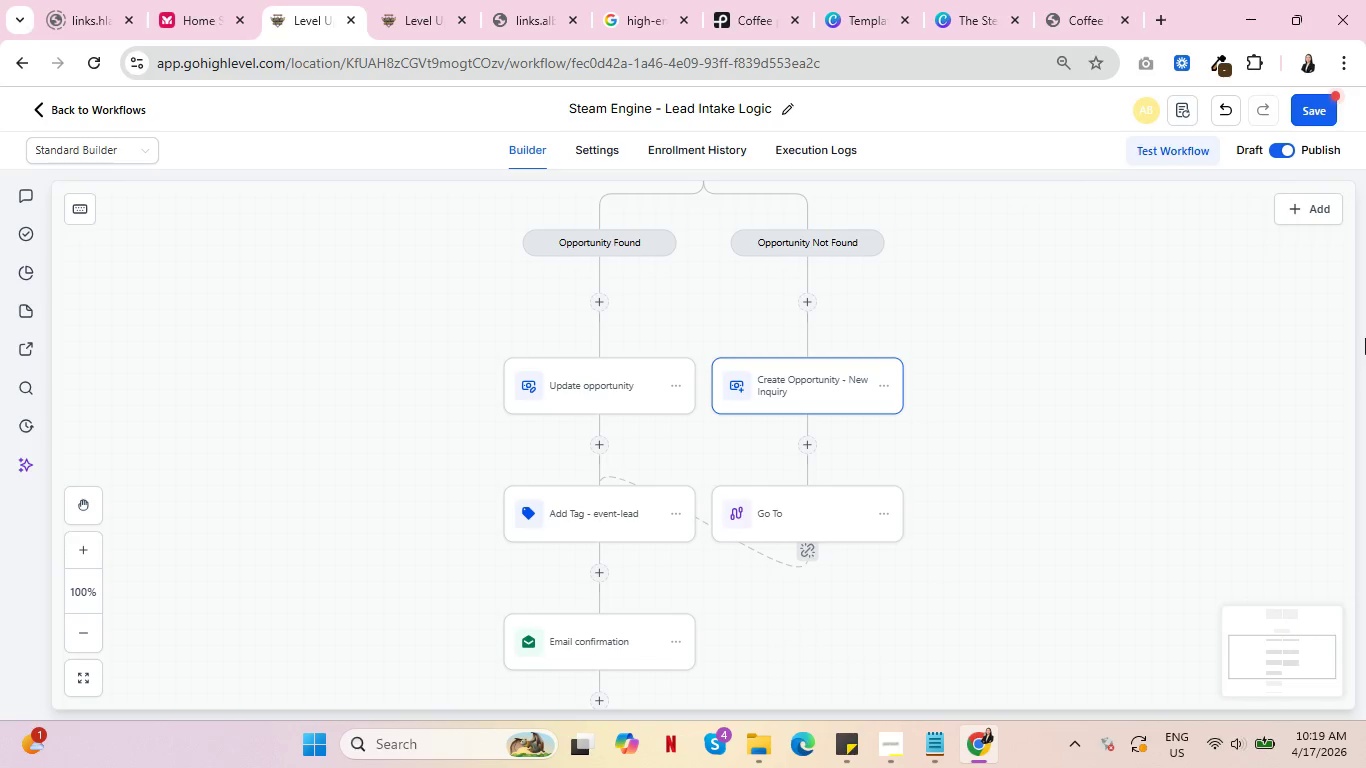 
left_click([593, 392])
 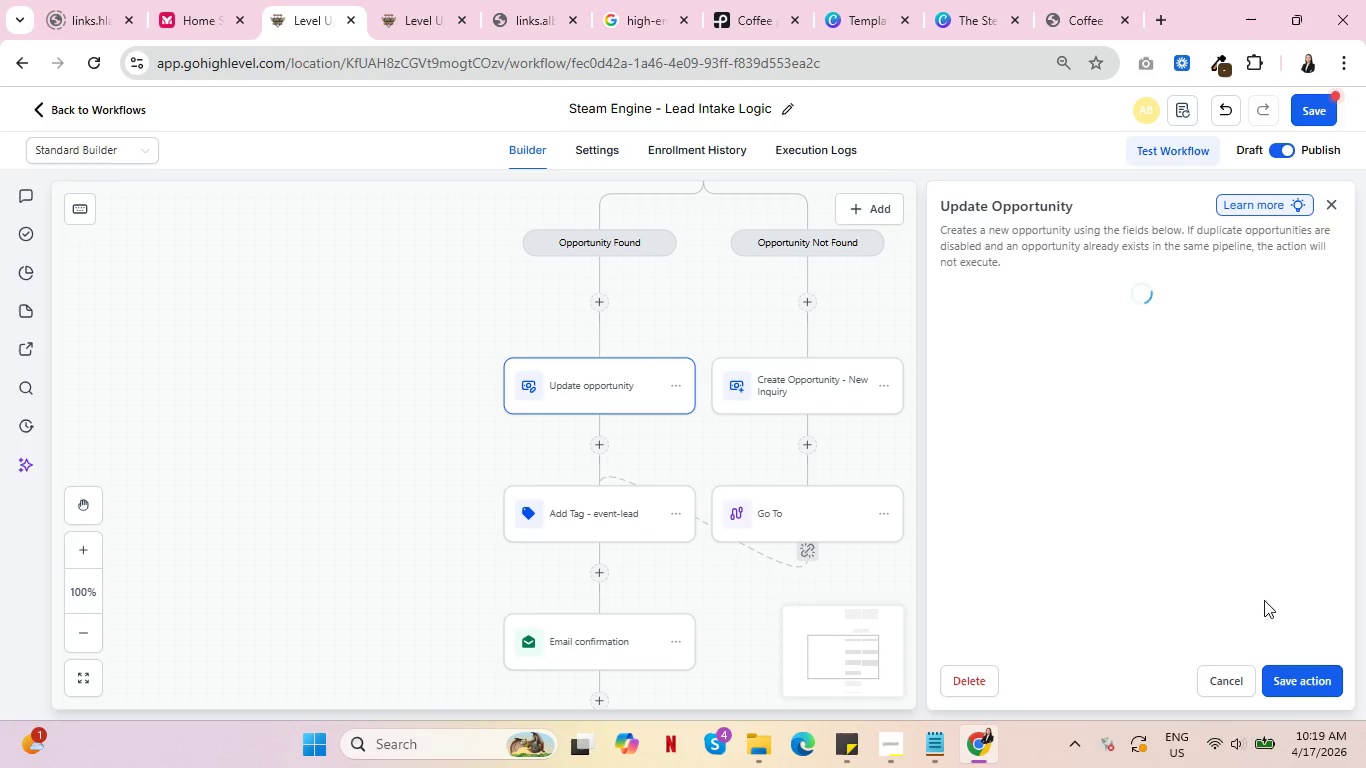 
left_click([1307, 694])
 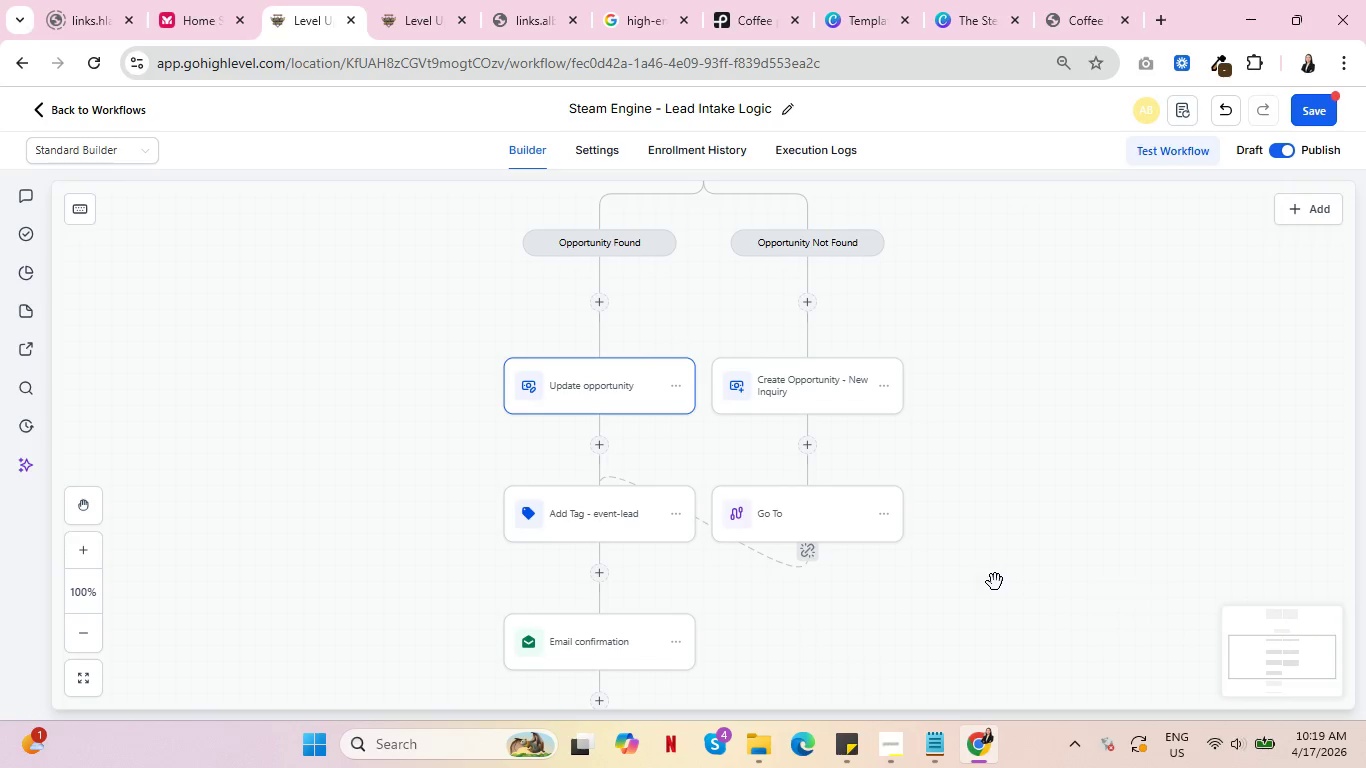 
scroll: coordinate [1040, 521], scroll_direction: up, amount: 10.0
 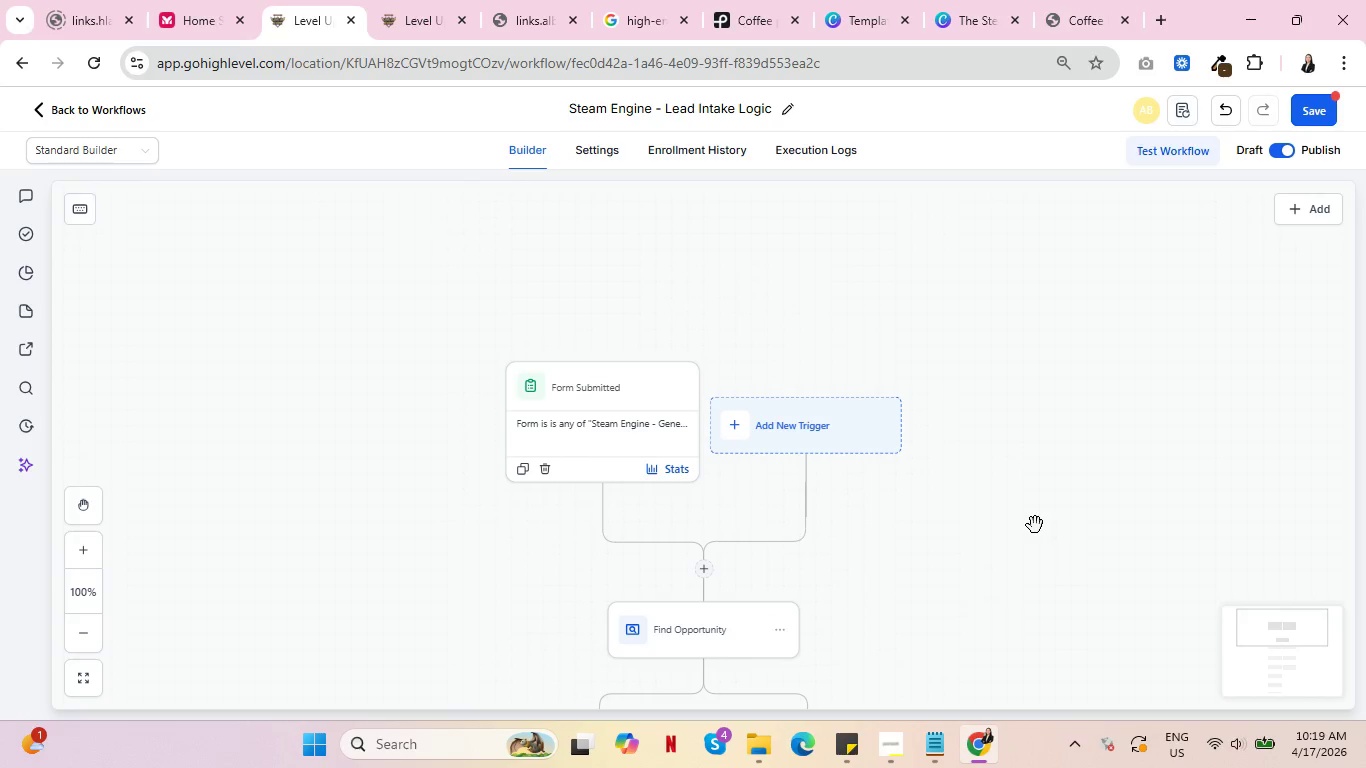 
wait(7.81)
 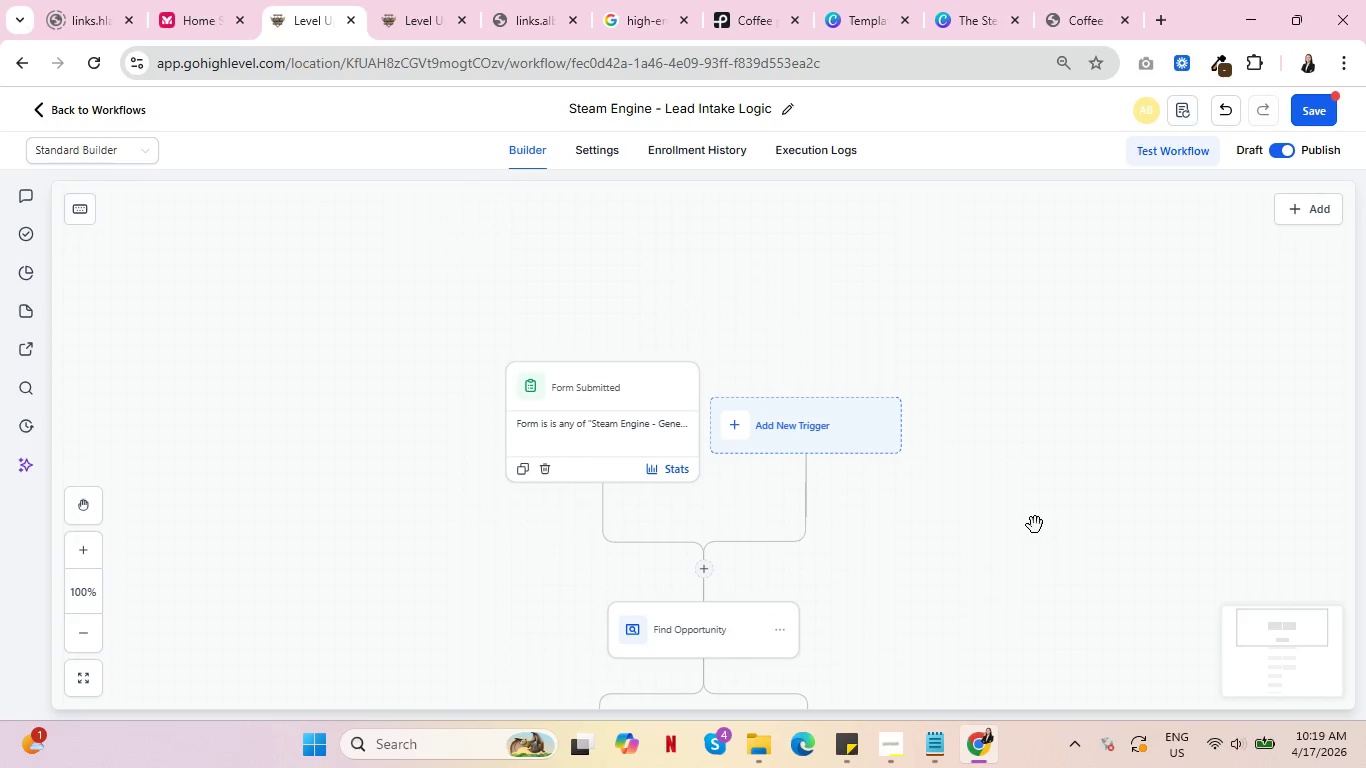 
left_click([1306, 108])
 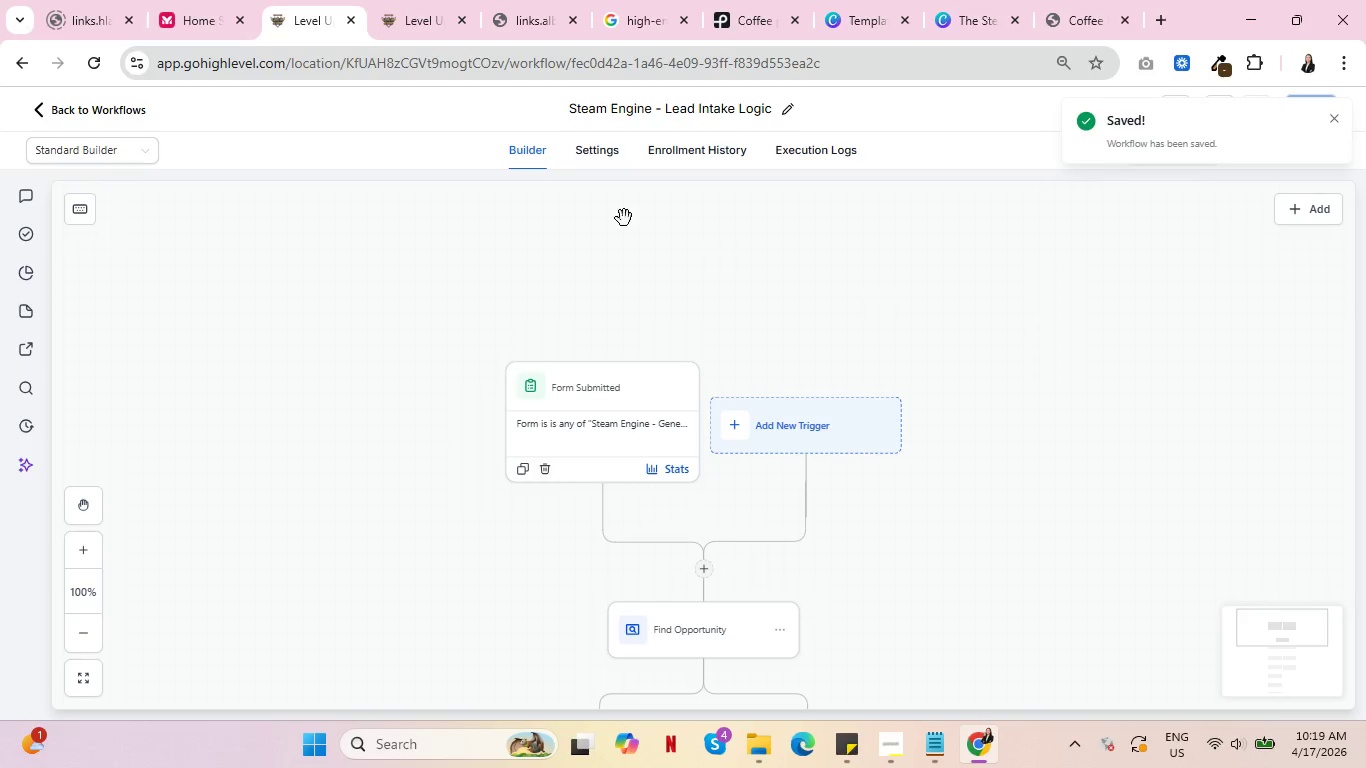 
left_click([400, 0])
 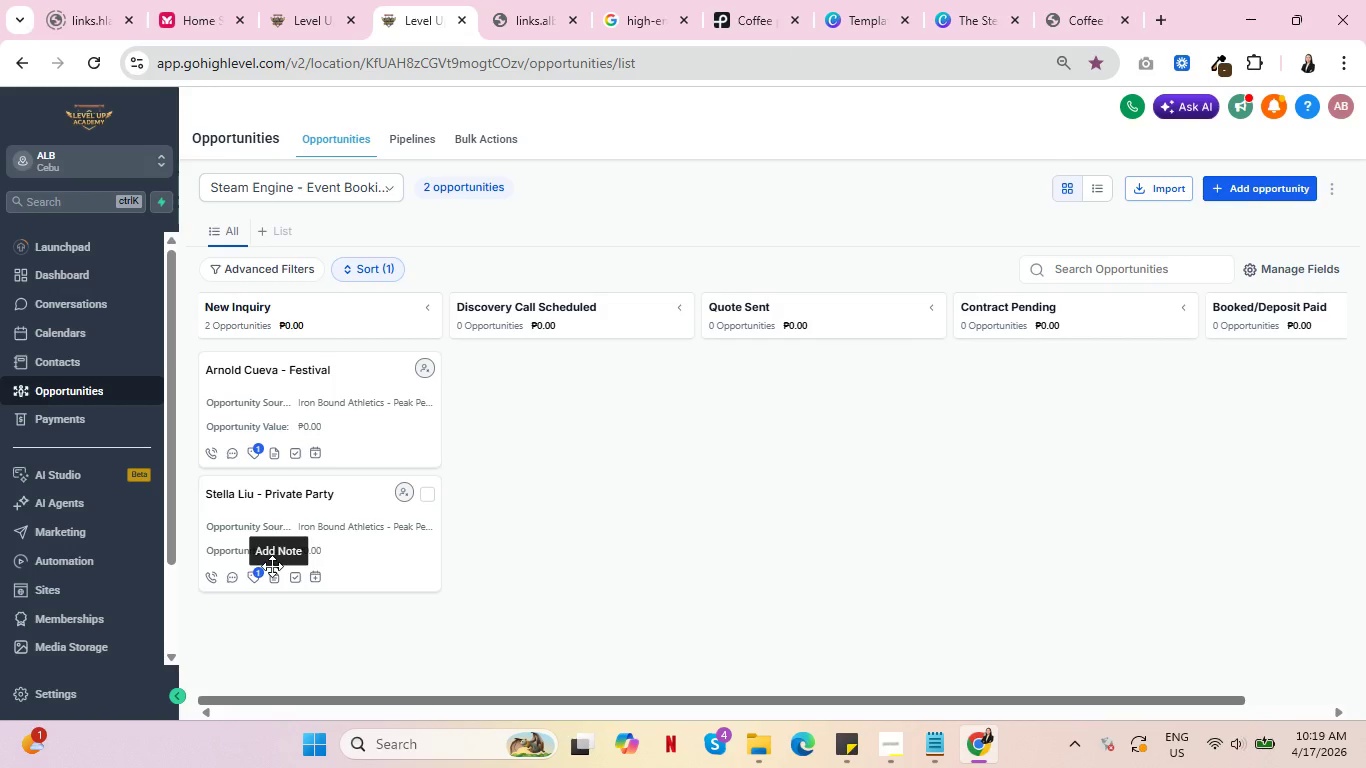 
left_click([283, 372])
 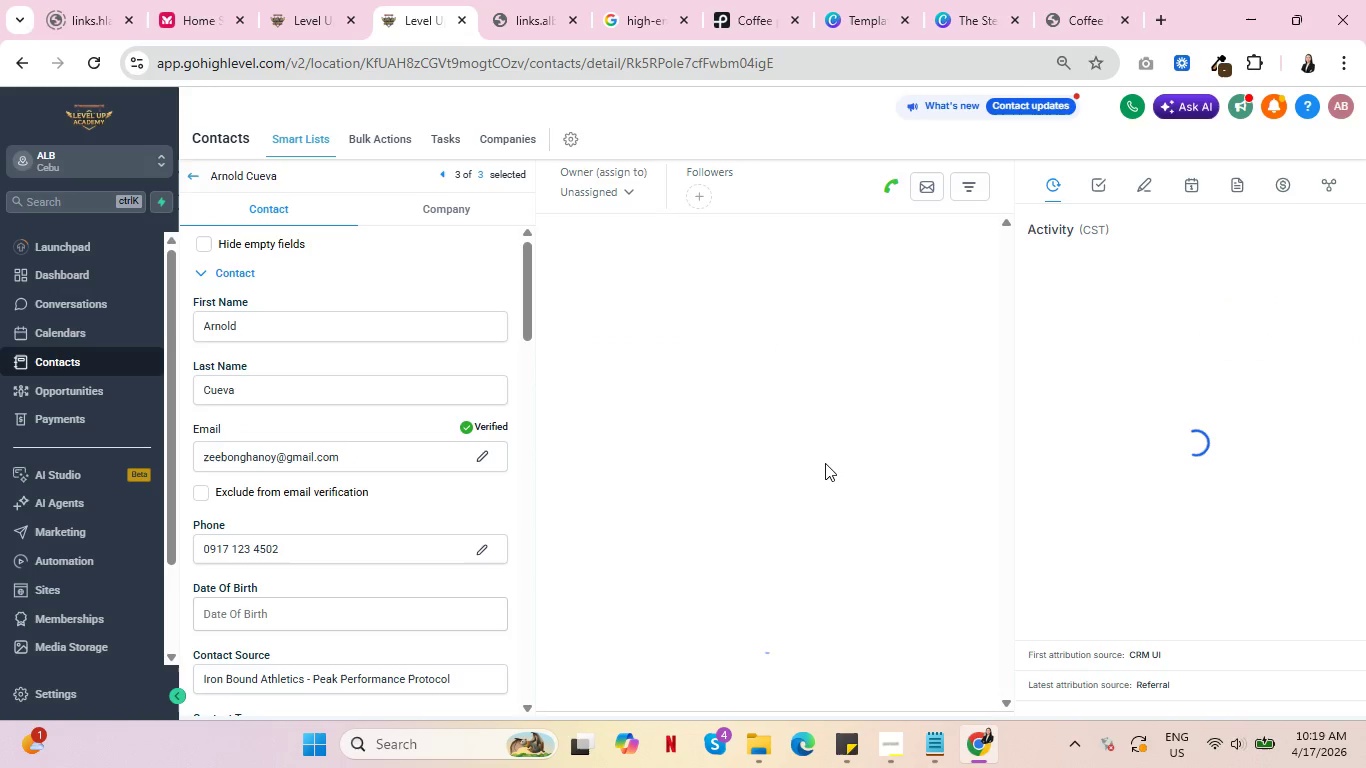 
scroll: coordinate [326, 486], scroll_direction: down, amount: 7.0
 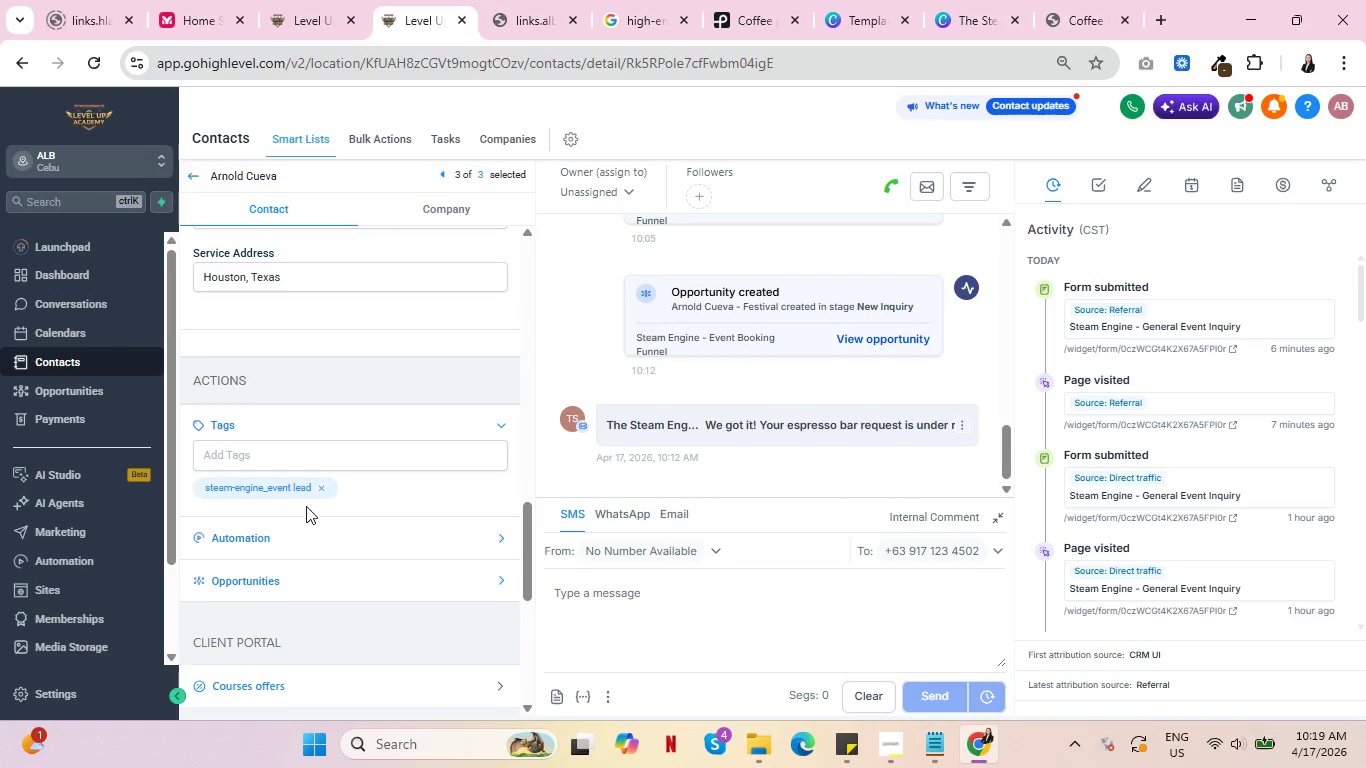 
left_click([319, 487])
 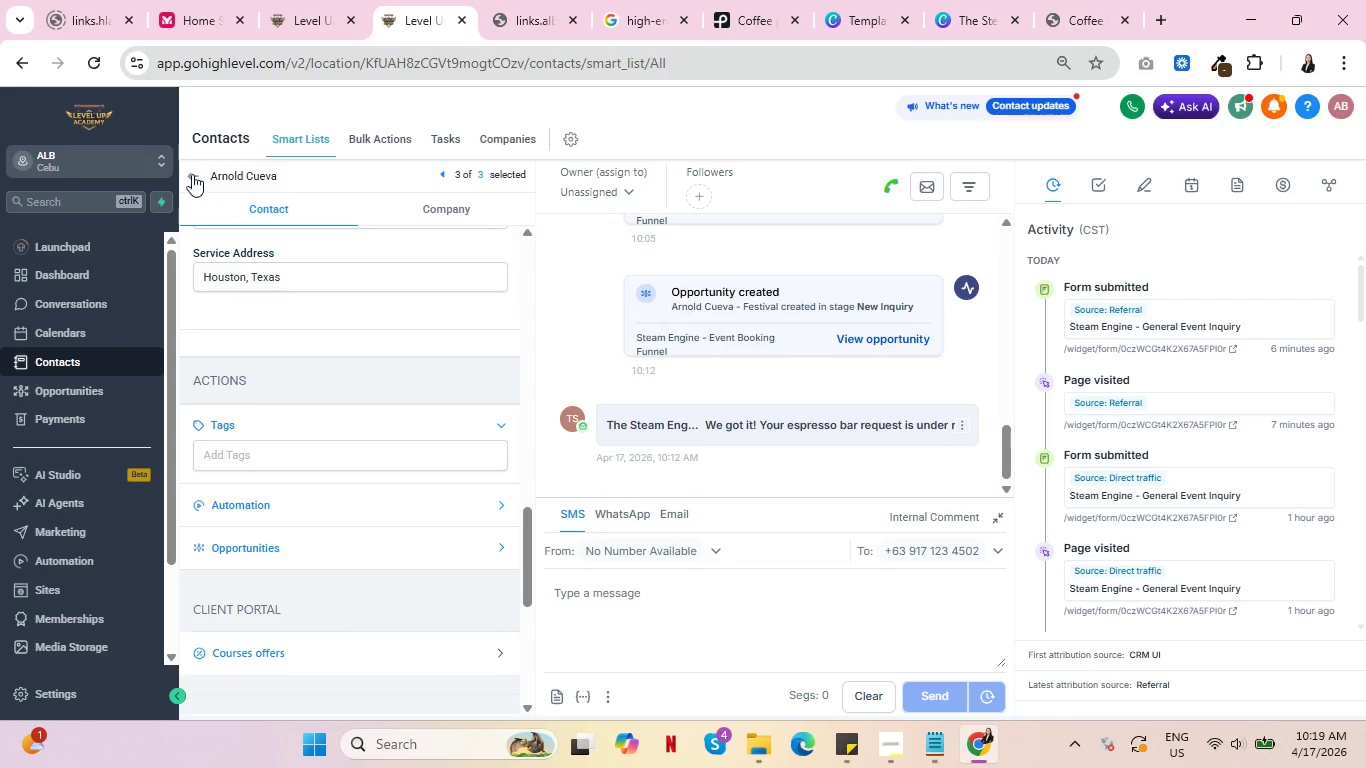 
wait(5.32)
 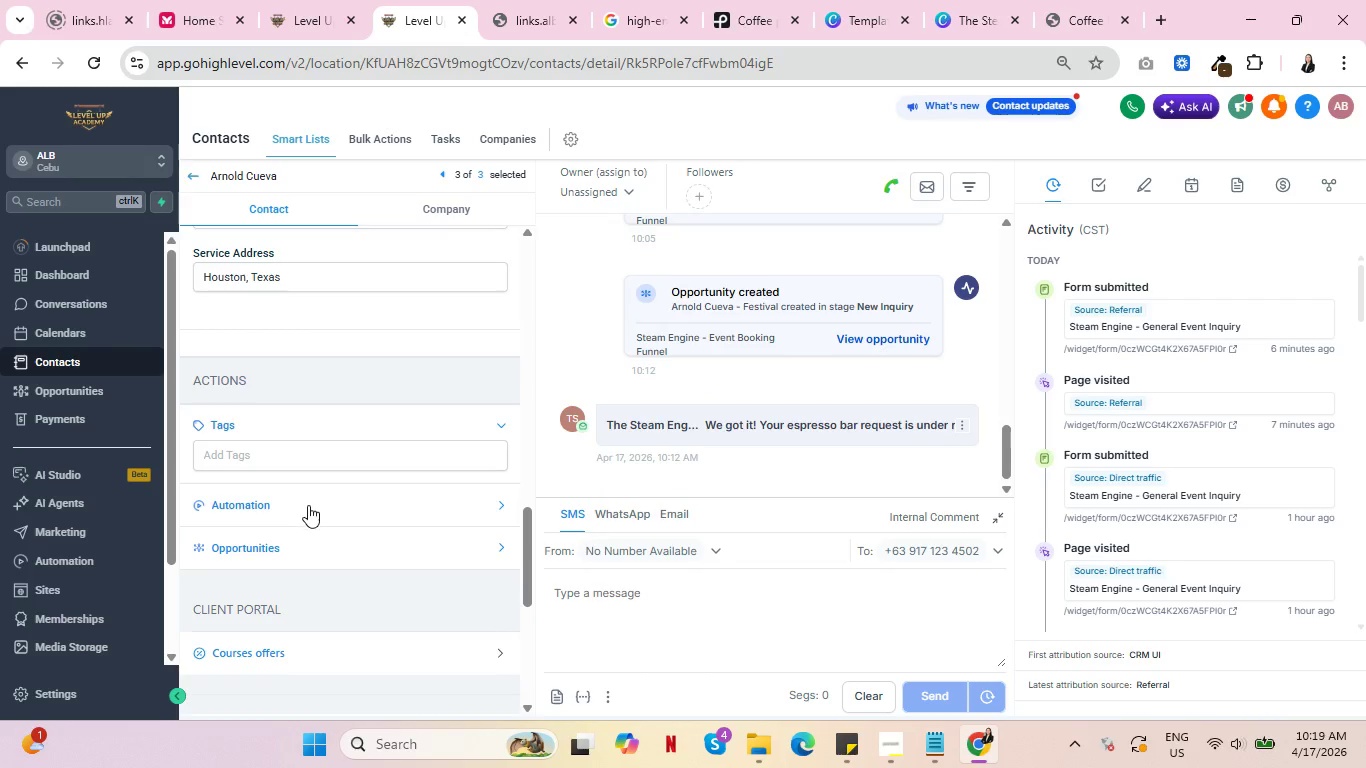 
mouse_move([405, 424])
 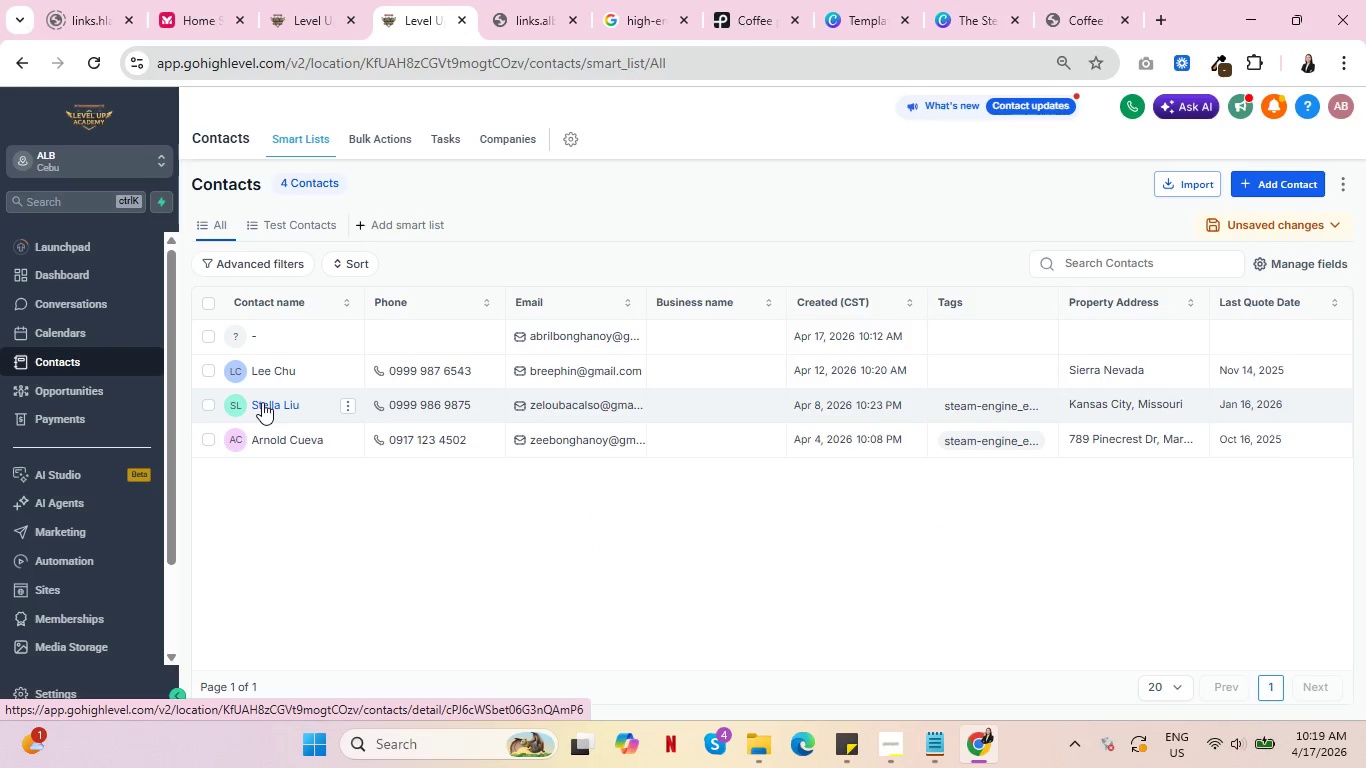 
left_click([274, 399])
 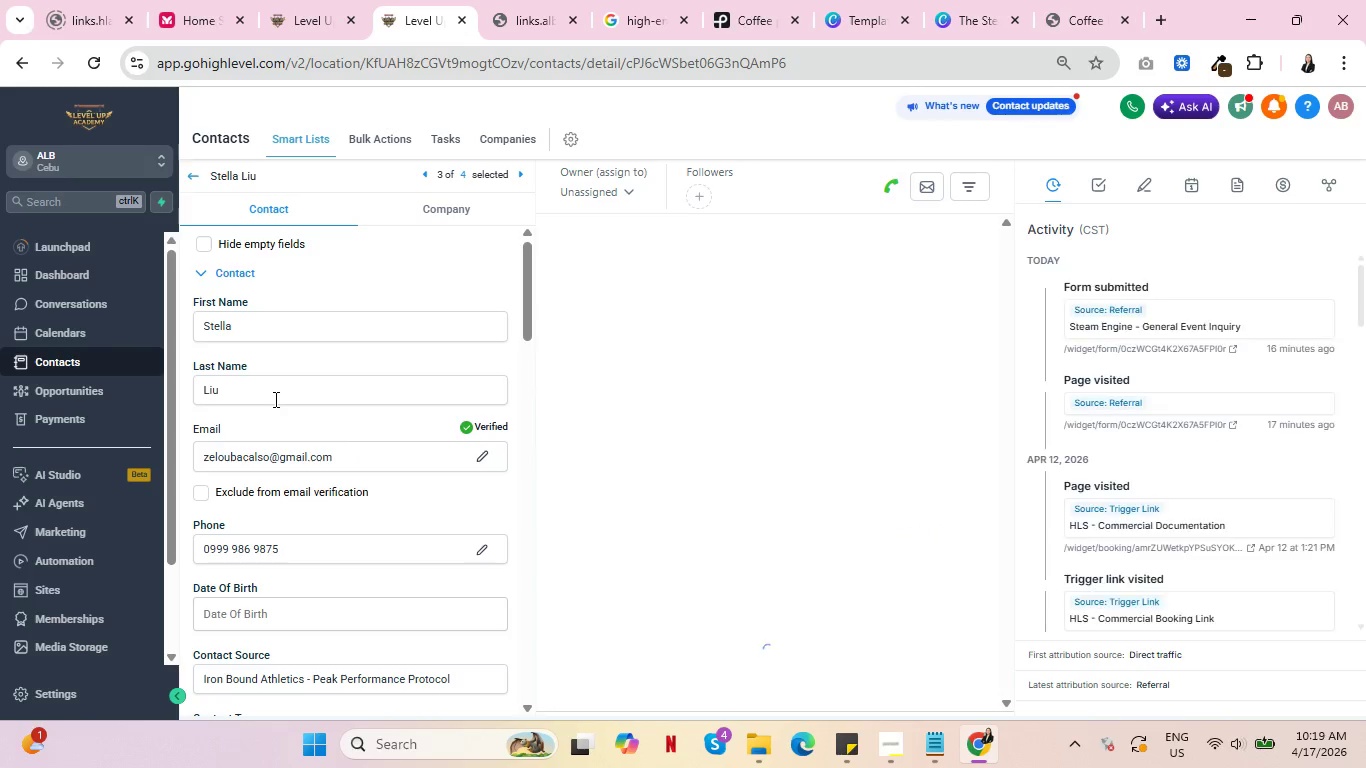 
scroll: coordinate [352, 515], scroll_direction: down, amount: 14.0
 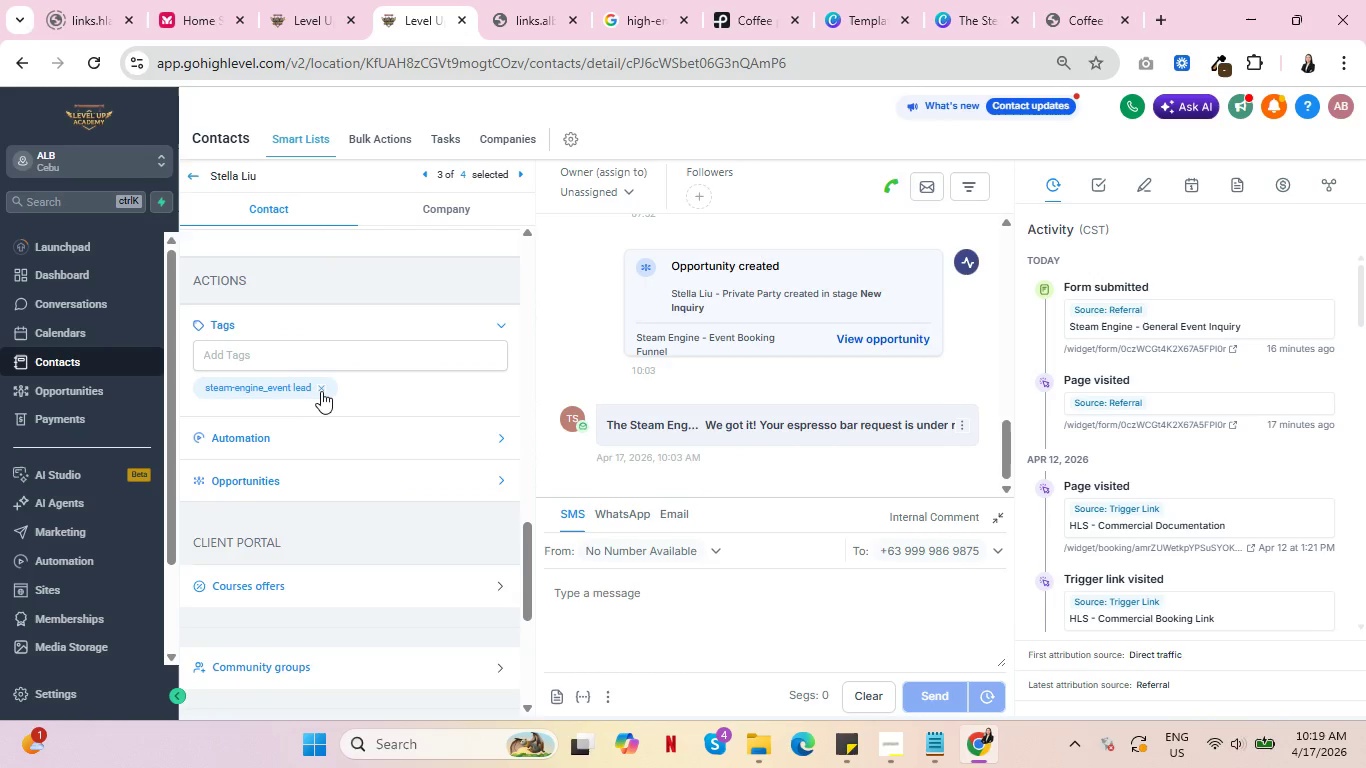 
left_click([325, 388])
 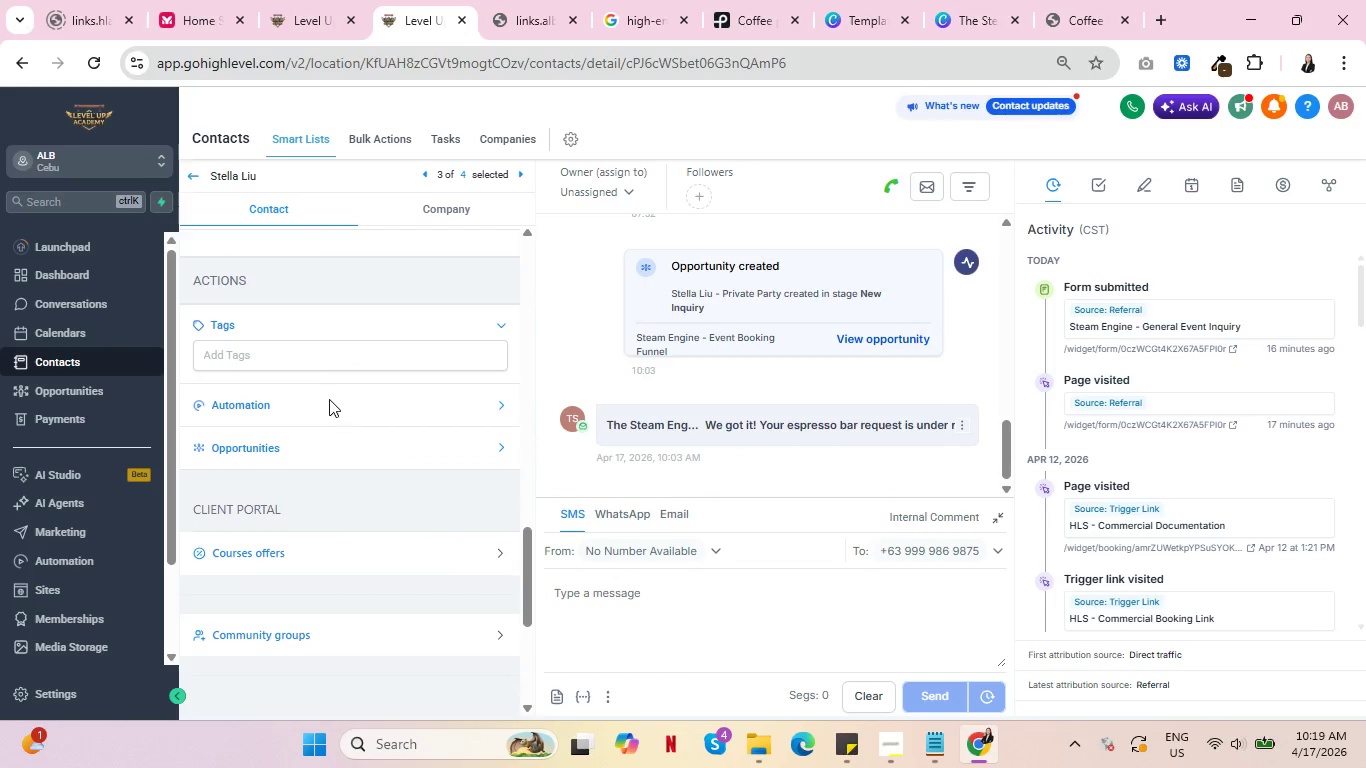 
scroll: coordinate [386, 456], scroll_direction: up, amount: 20.0
 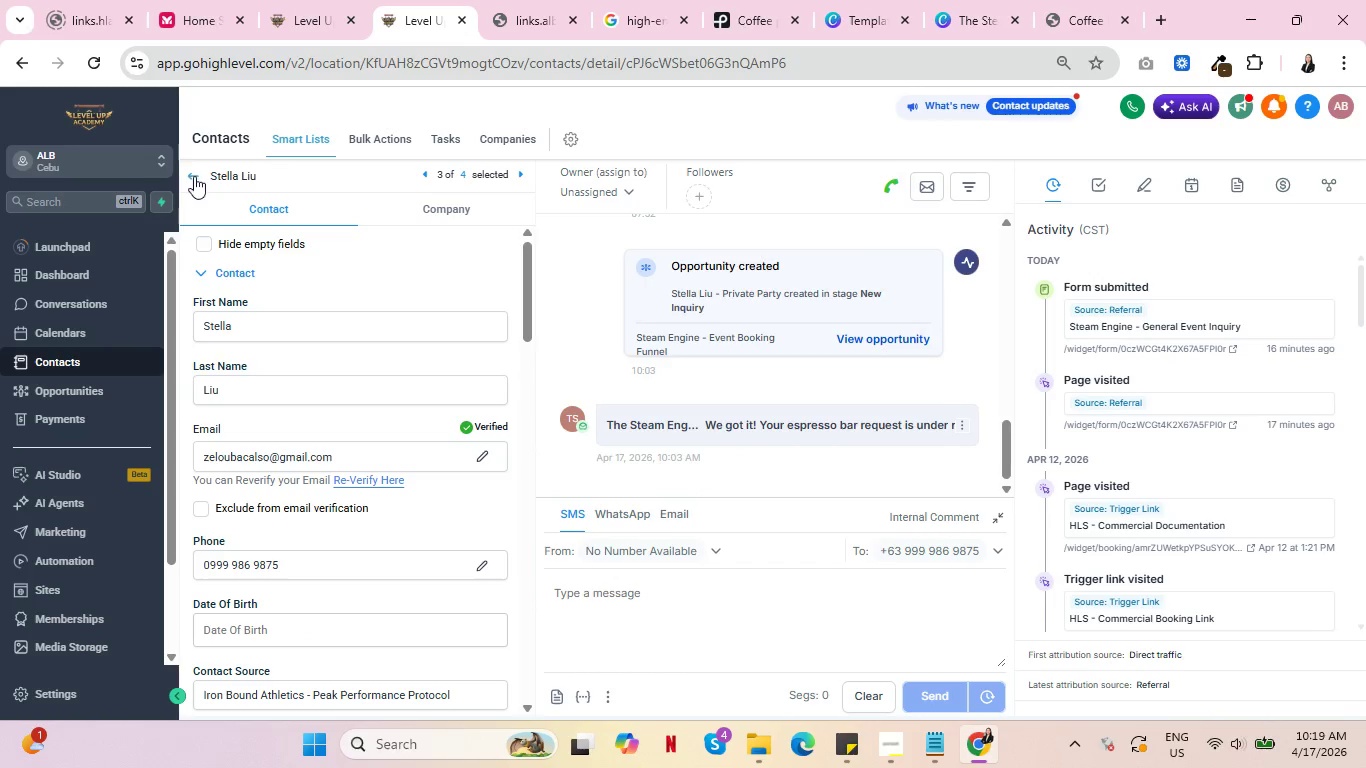 
left_click([194, 172])
 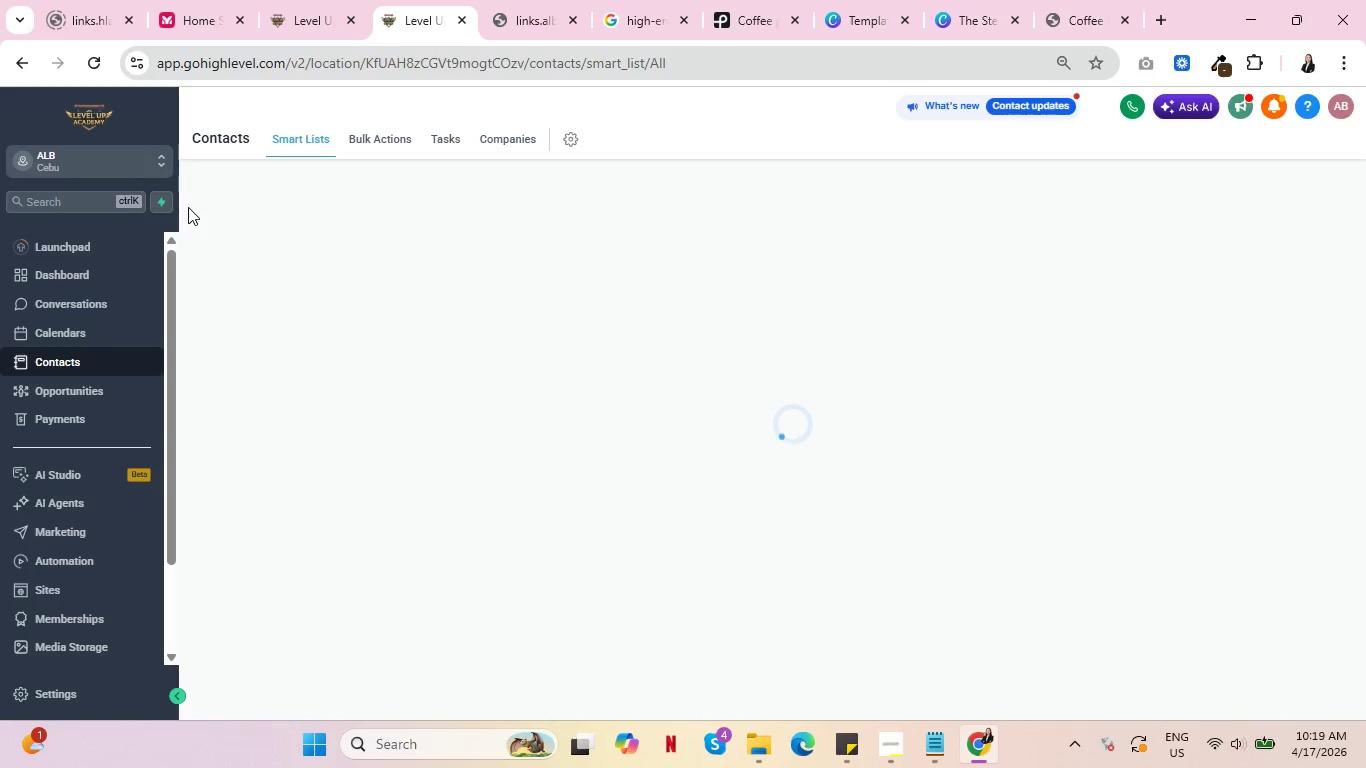 
wait(15.95)
 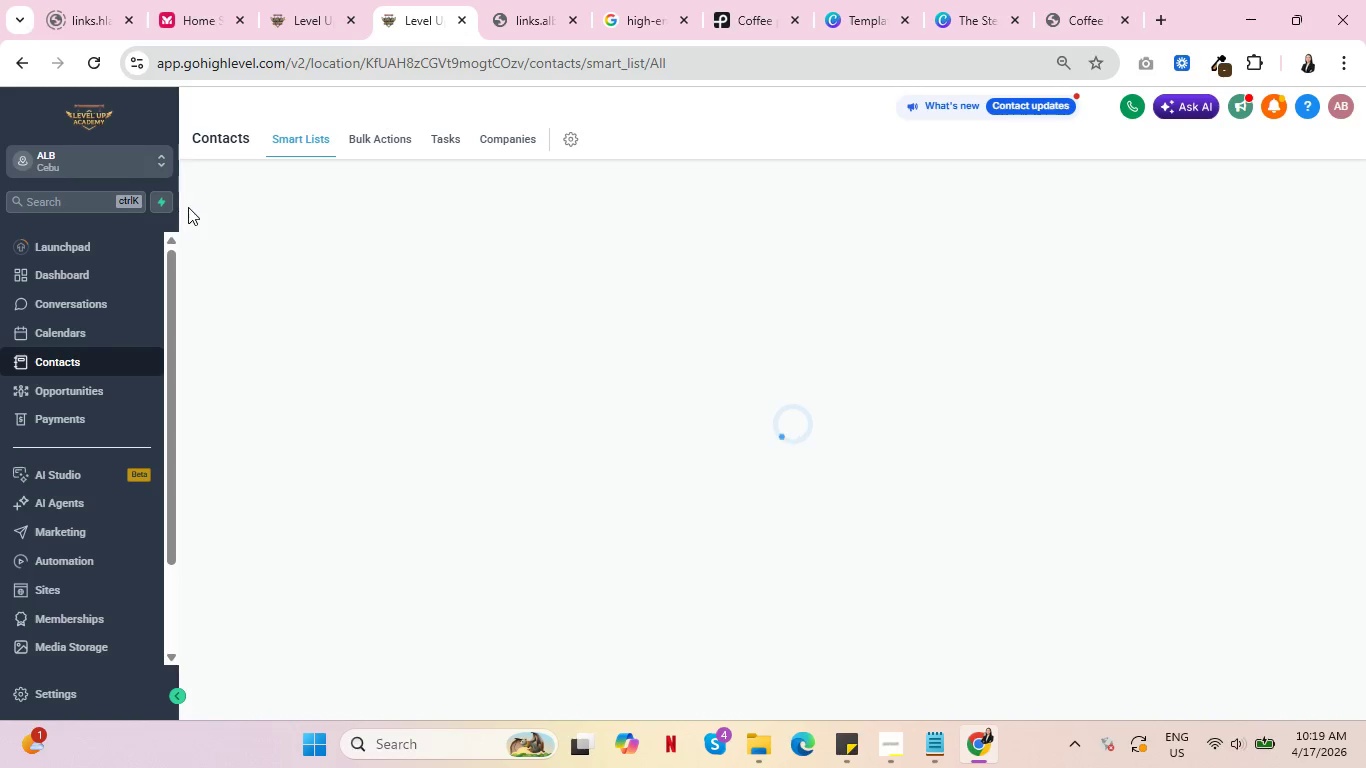 
left_click([313, 0])
 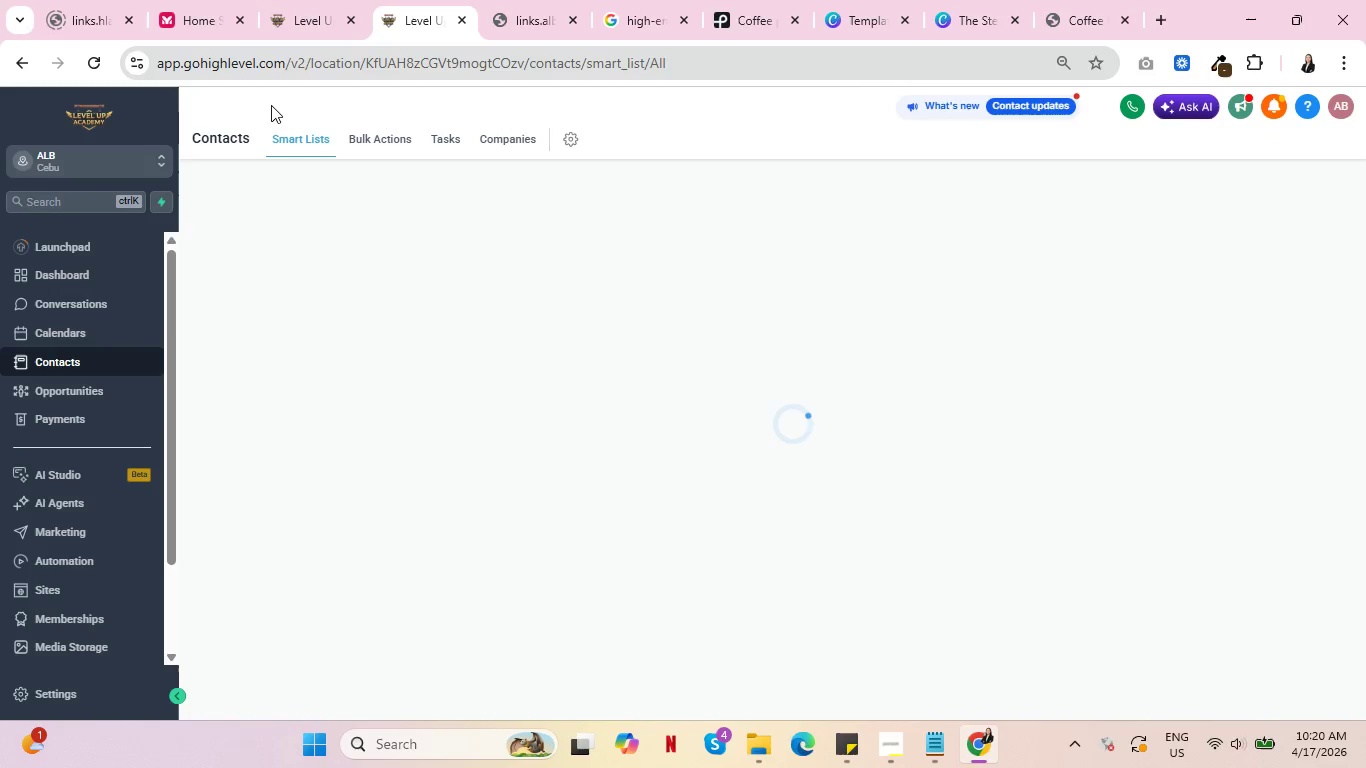 
scroll: coordinate [109, 589], scroll_direction: down, amount: 4.0
 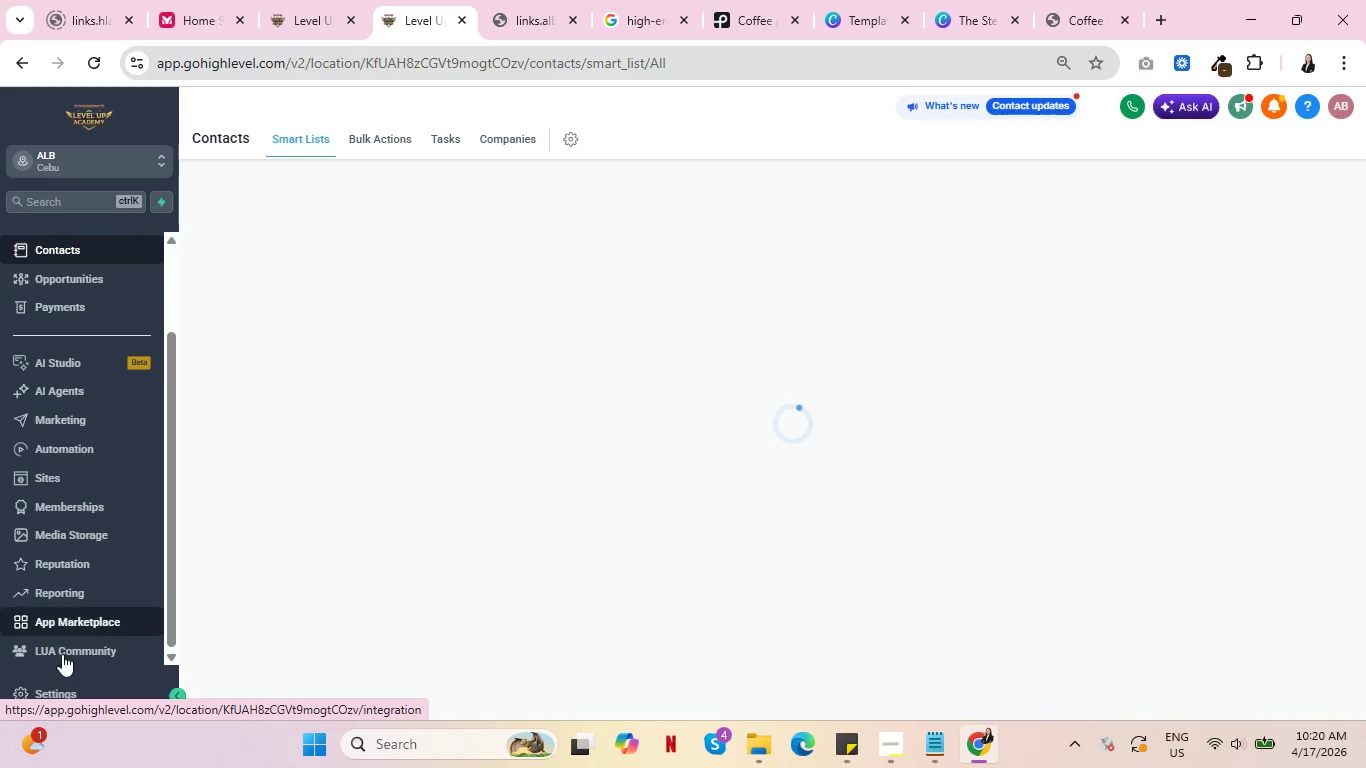 
mouse_move([63, 654])
 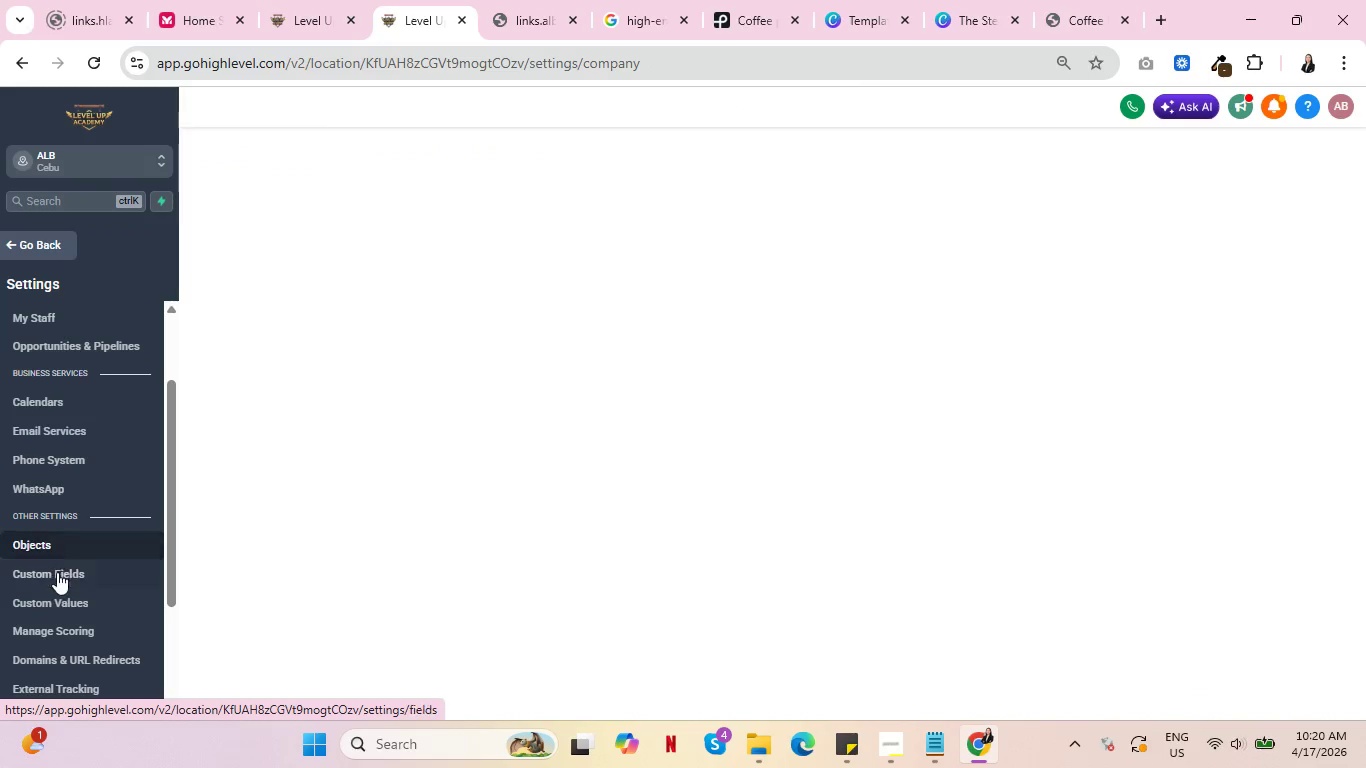 
left_click([57, 580])
 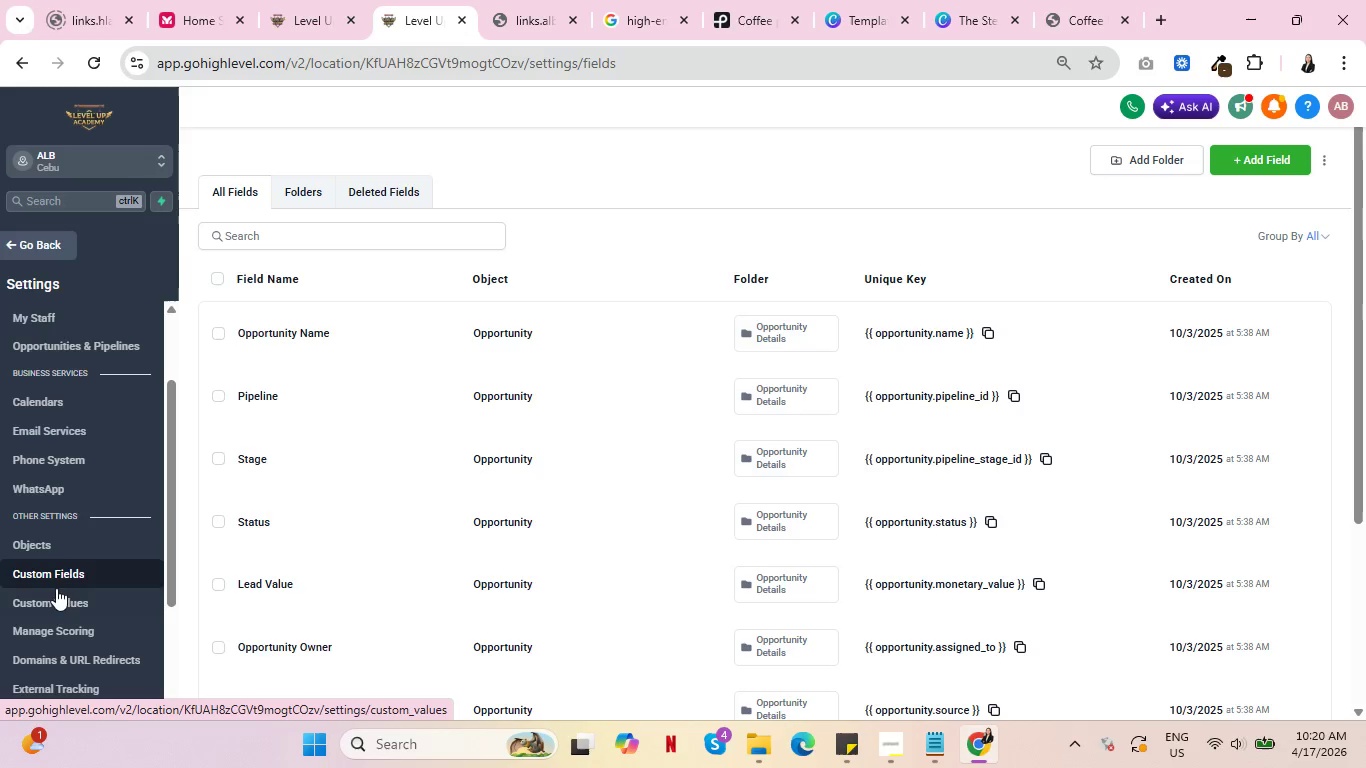 
scroll: coordinate [59, 634], scroll_direction: down, amount: 2.0
 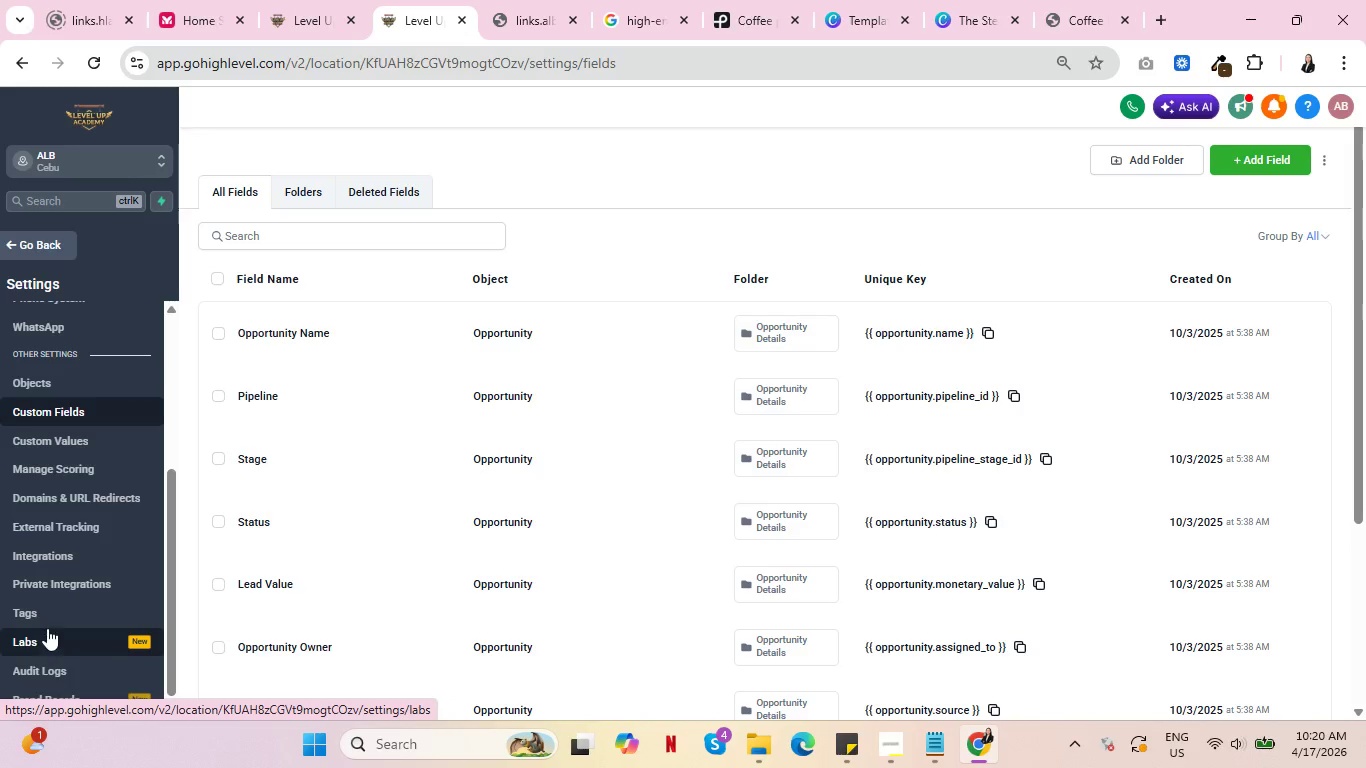 
left_click([48, 614])
 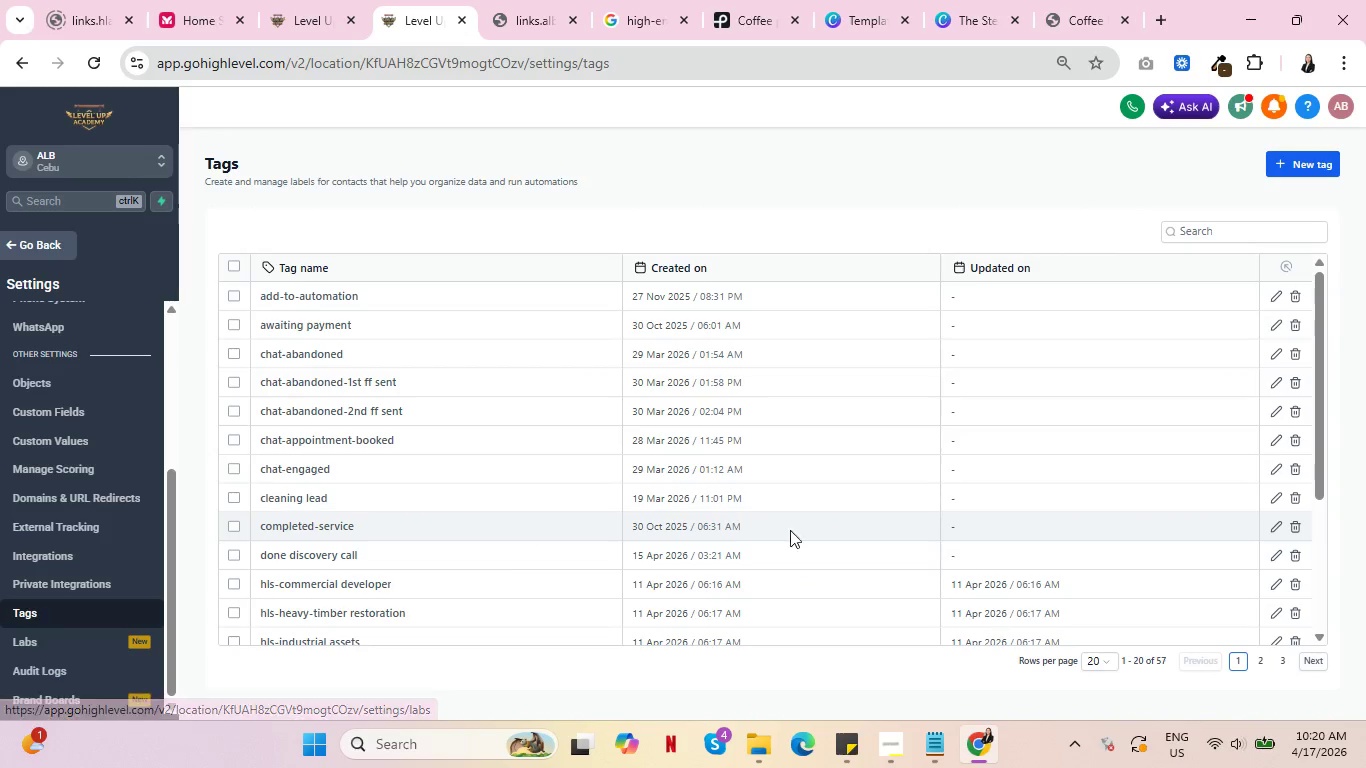 
left_click([1099, 664])
 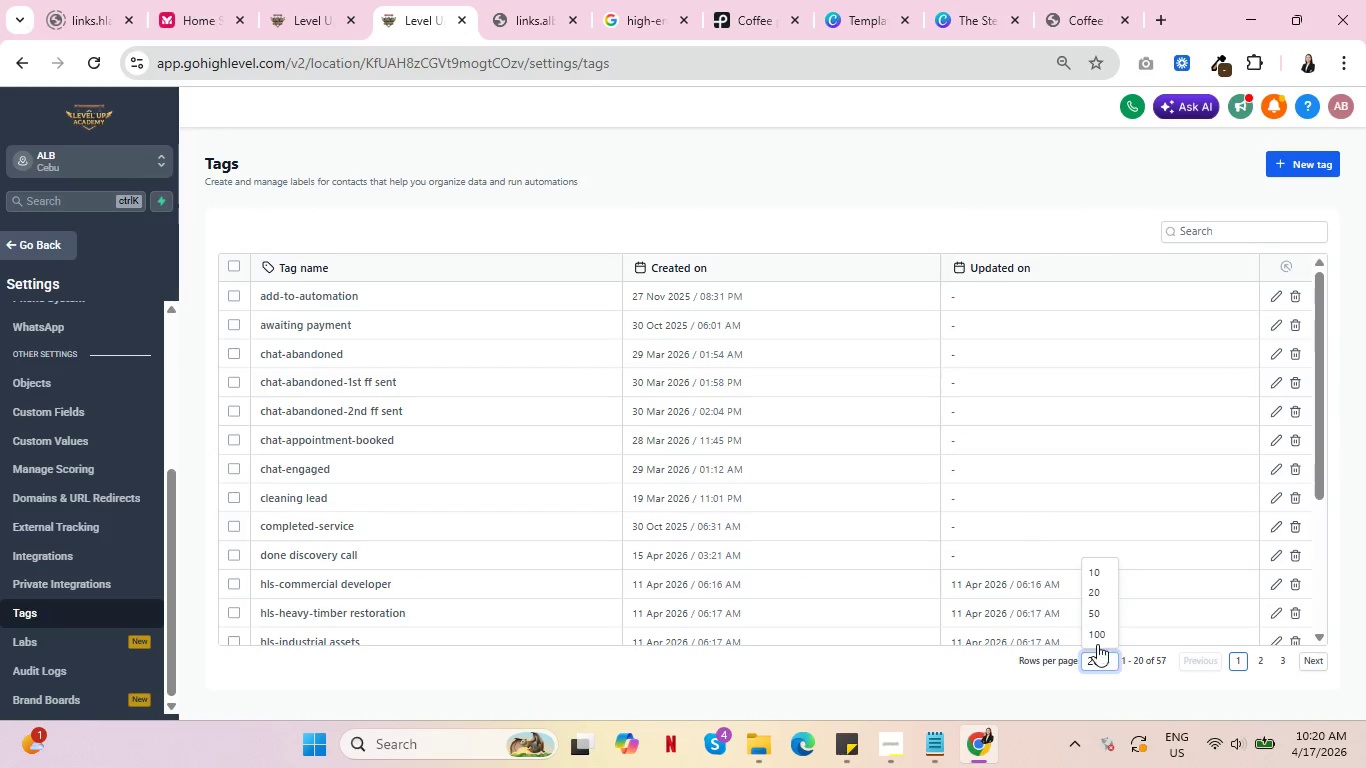 
left_click([1096, 634])
 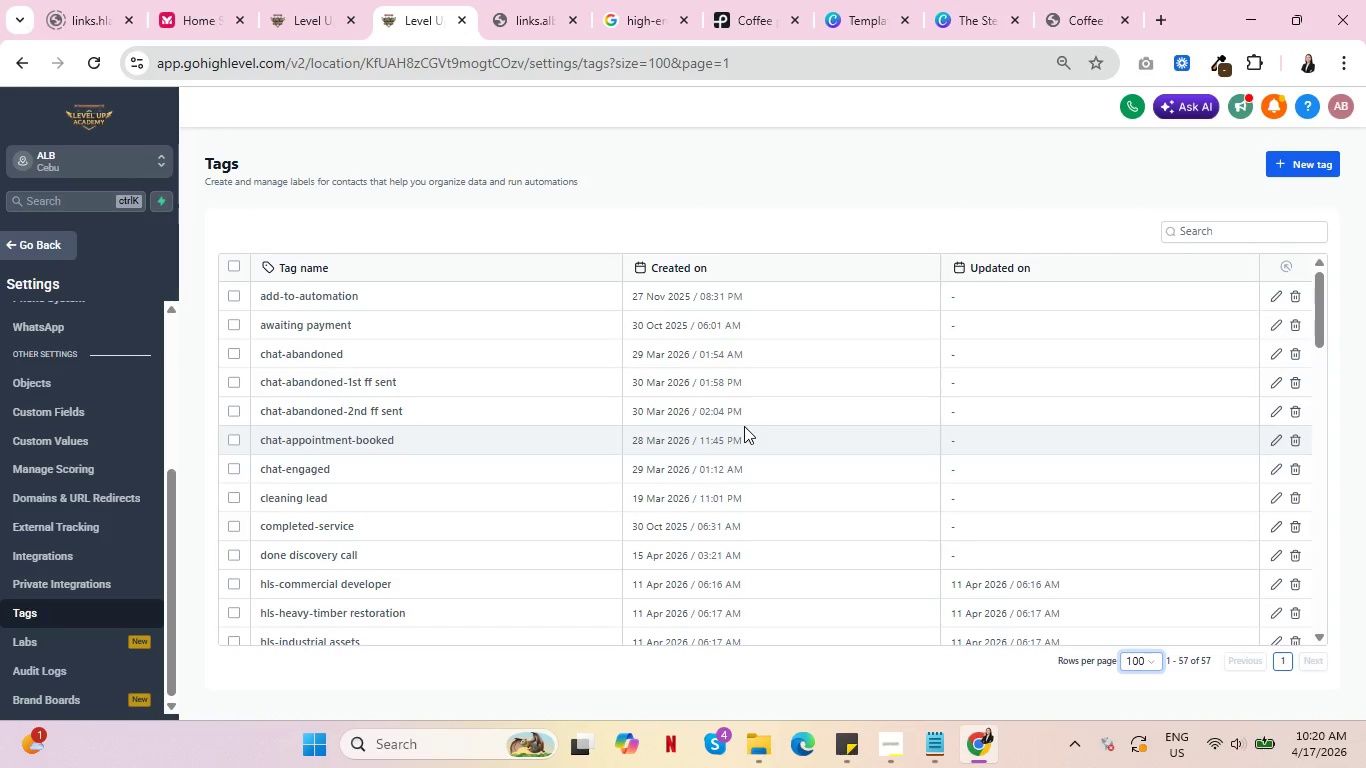 
scroll: coordinate [694, 491], scroll_direction: down, amount: 19.0
 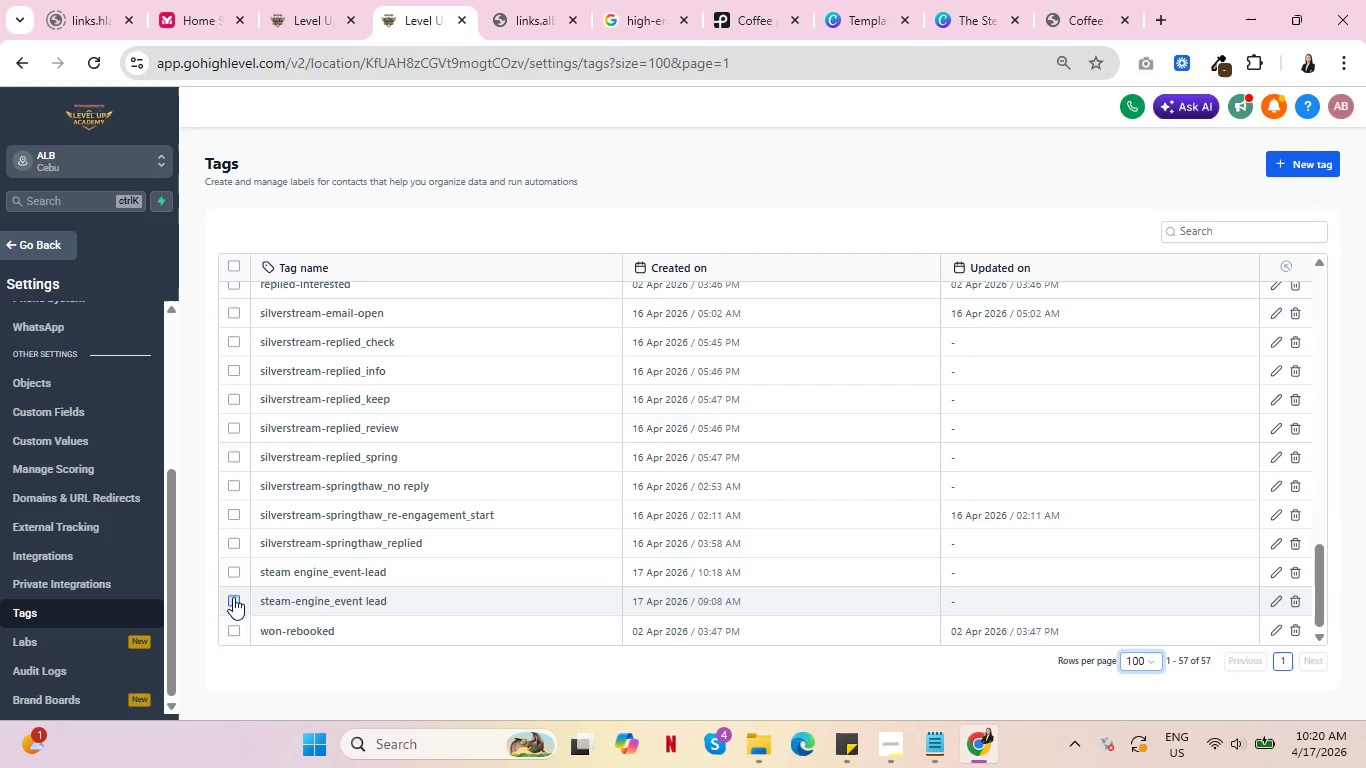 
wait(6.73)
 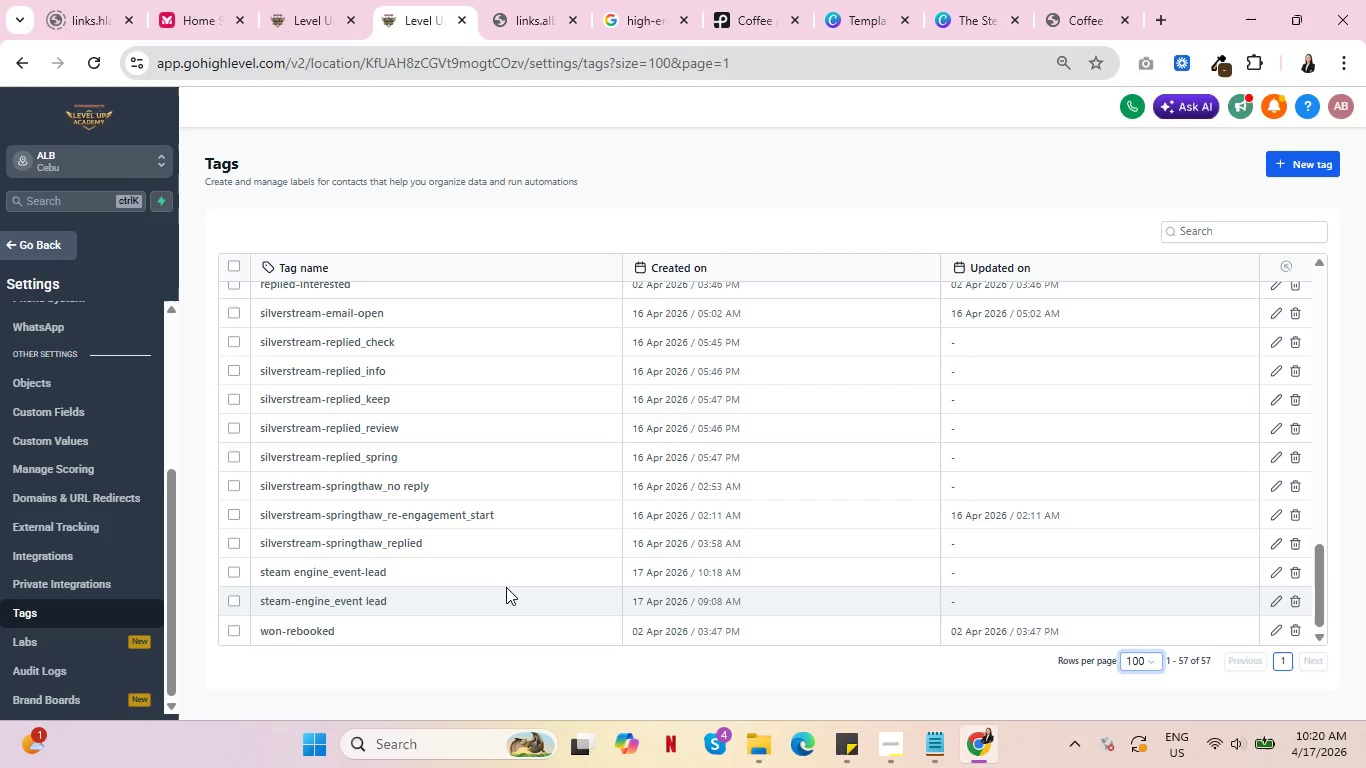 
left_click([1291, 605])
 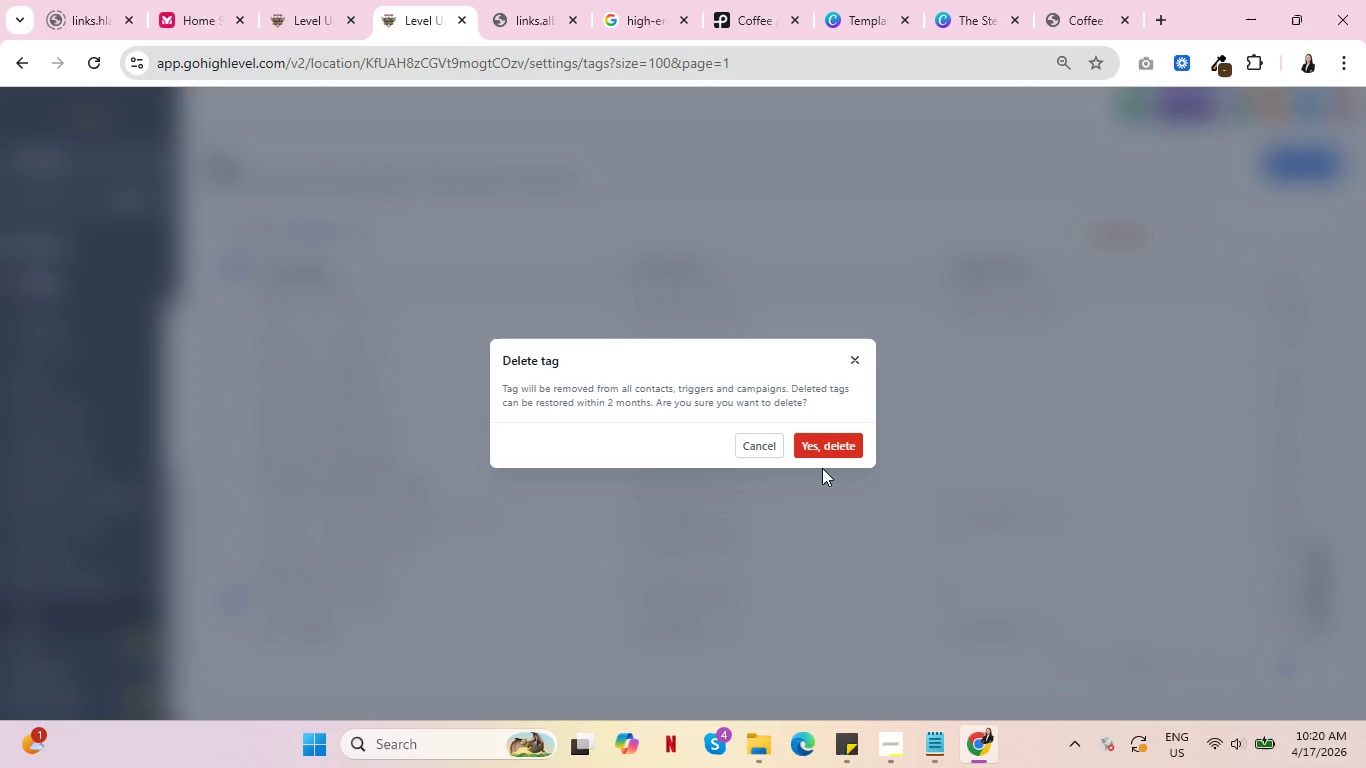 
left_click([821, 446])
 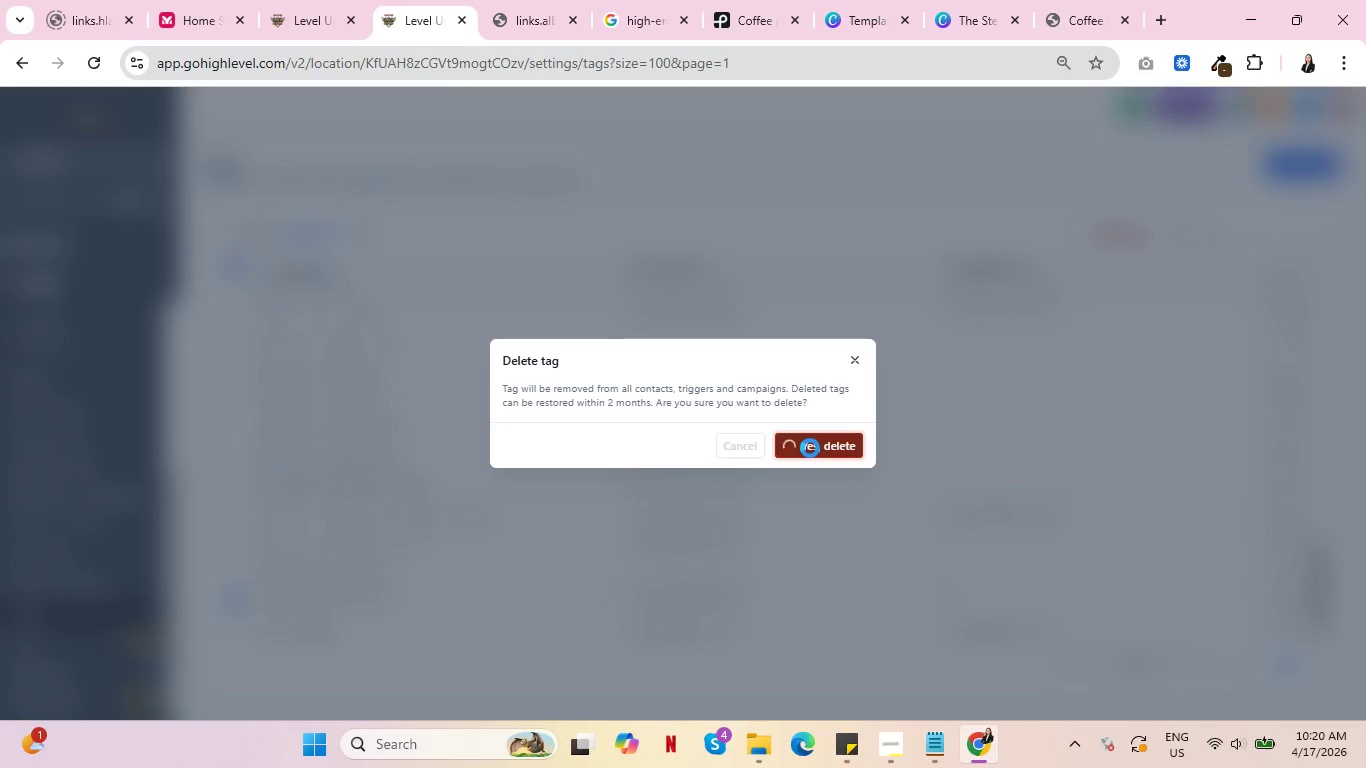 
wait(9.34)
 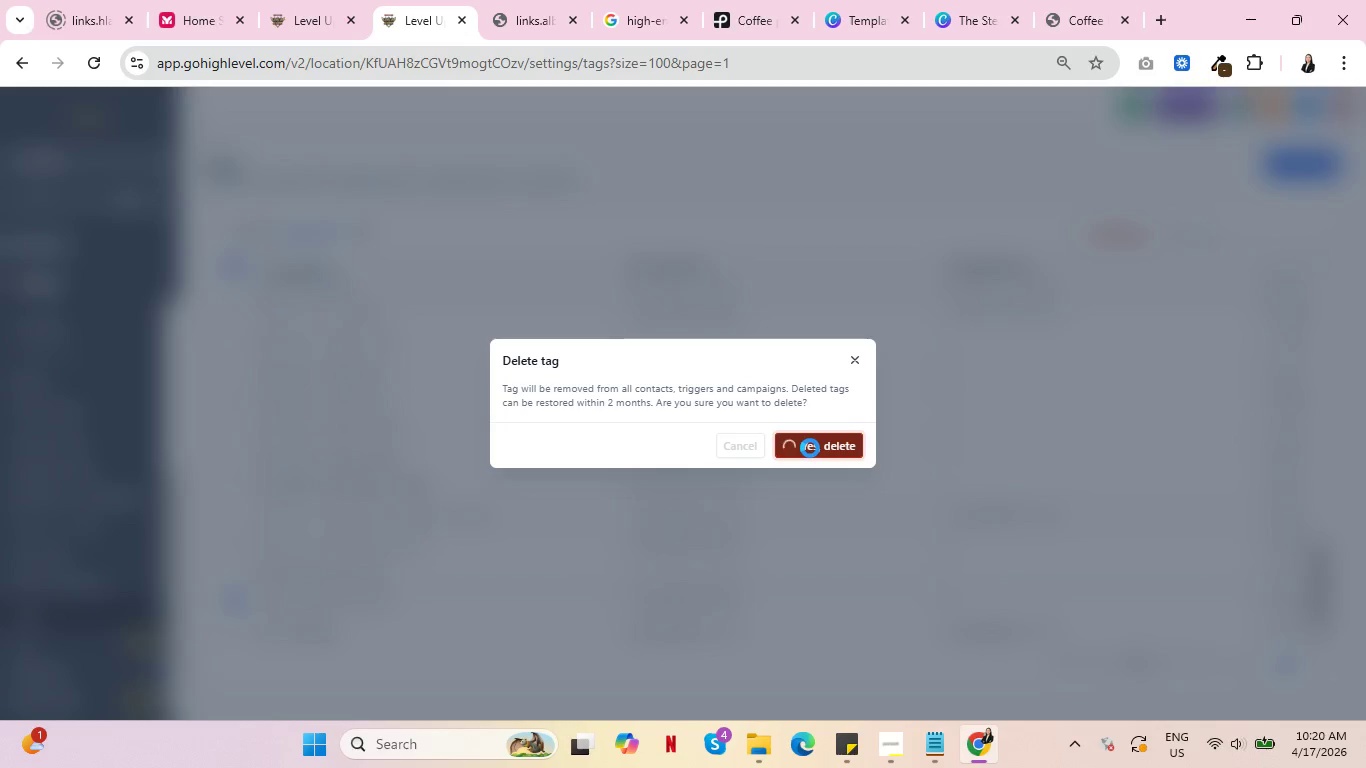 
left_click_drag(start_coordinate=[388, 603], to_coordinate=[329, 602])
 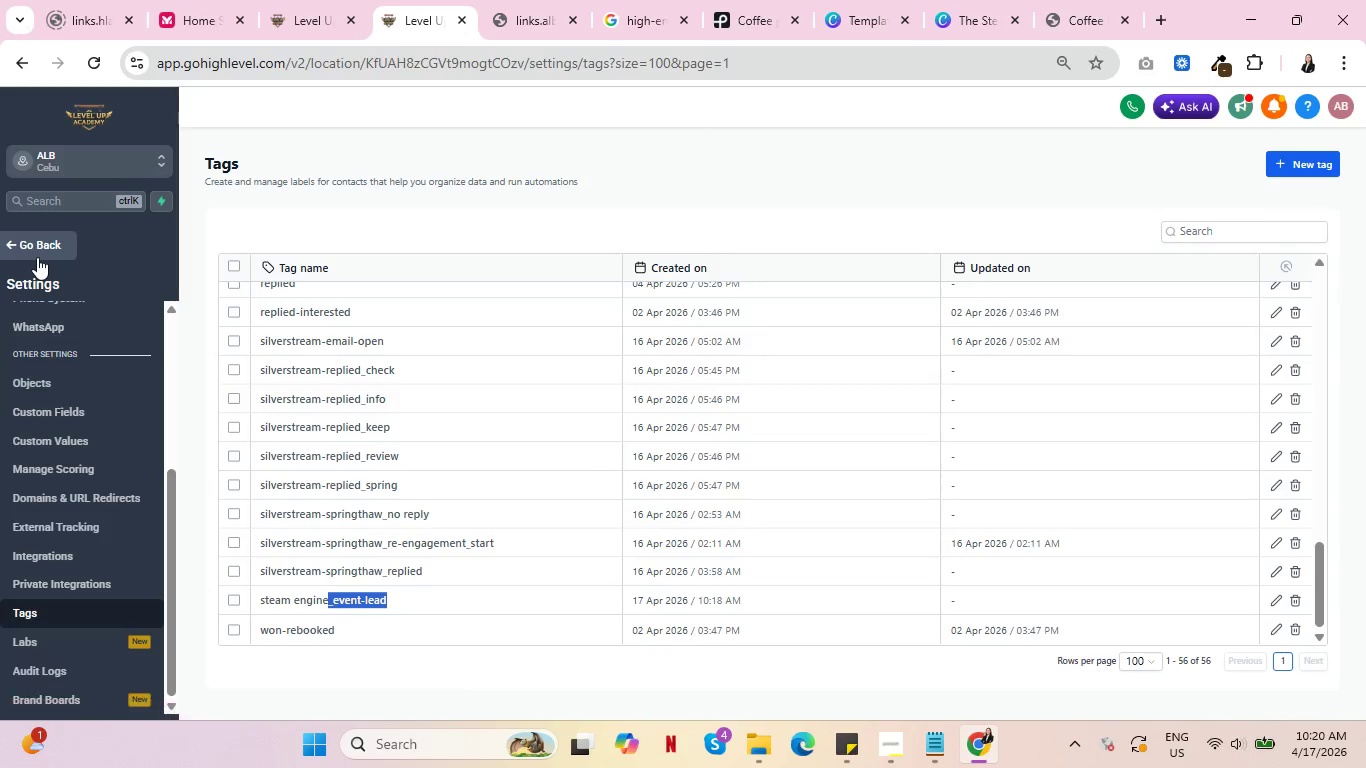 
left_click([48, 250])
 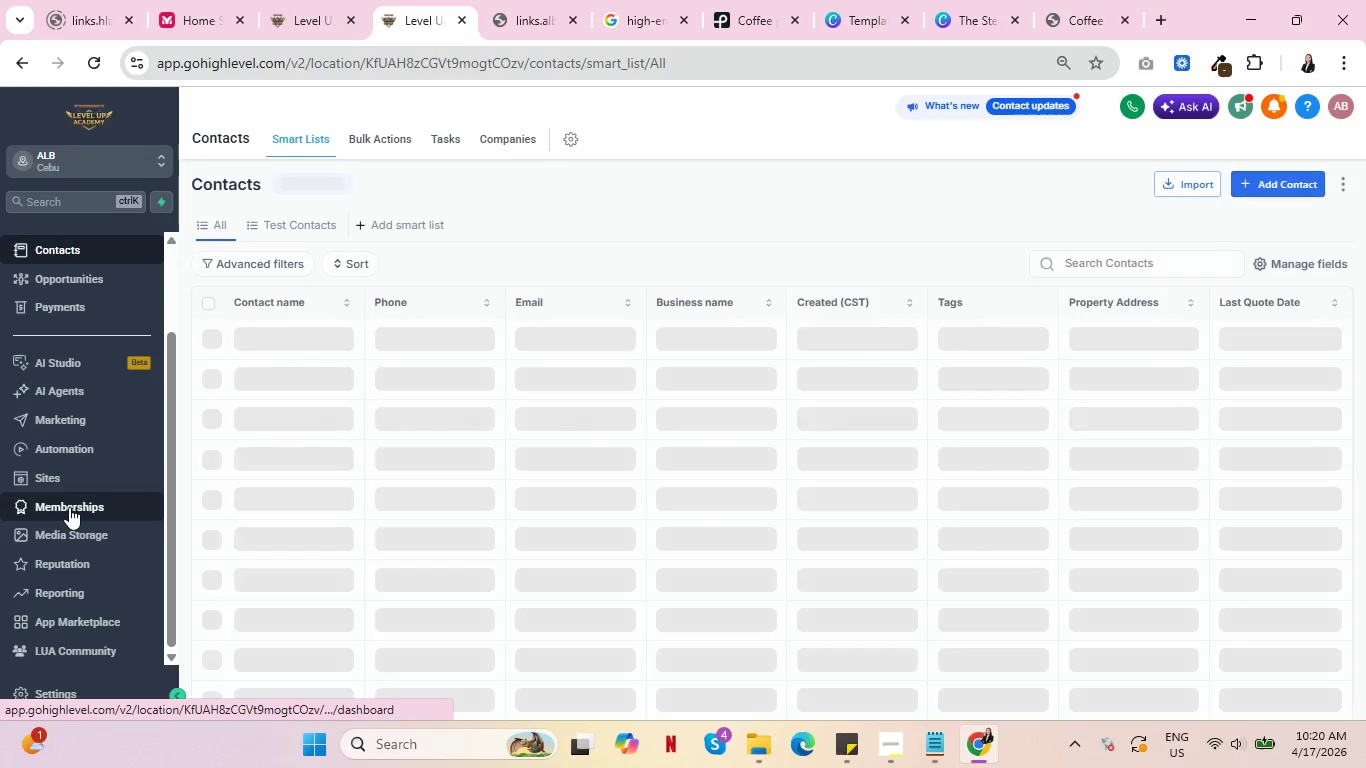 
scroll: coordinate [78, 568], scroll_direction: down, amount: 3.0
 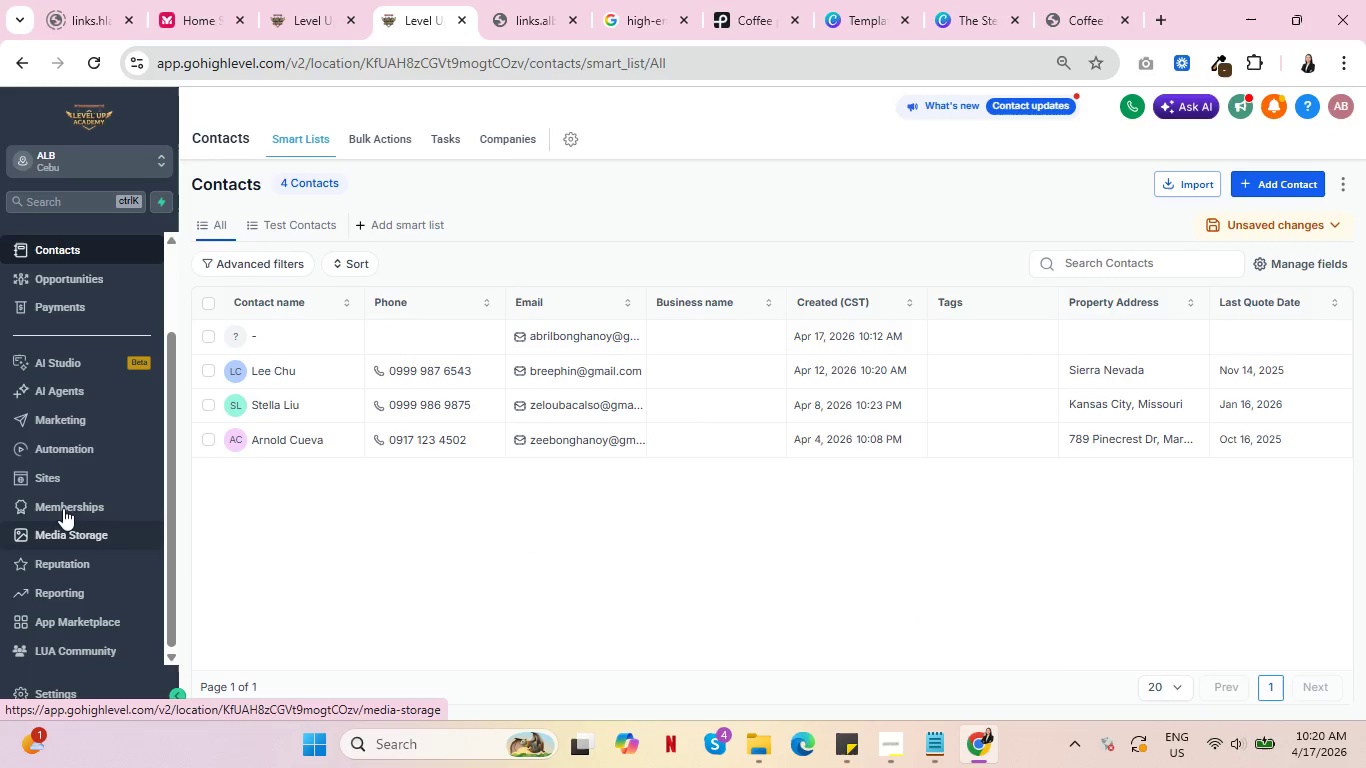 
left_click([61, 477])
 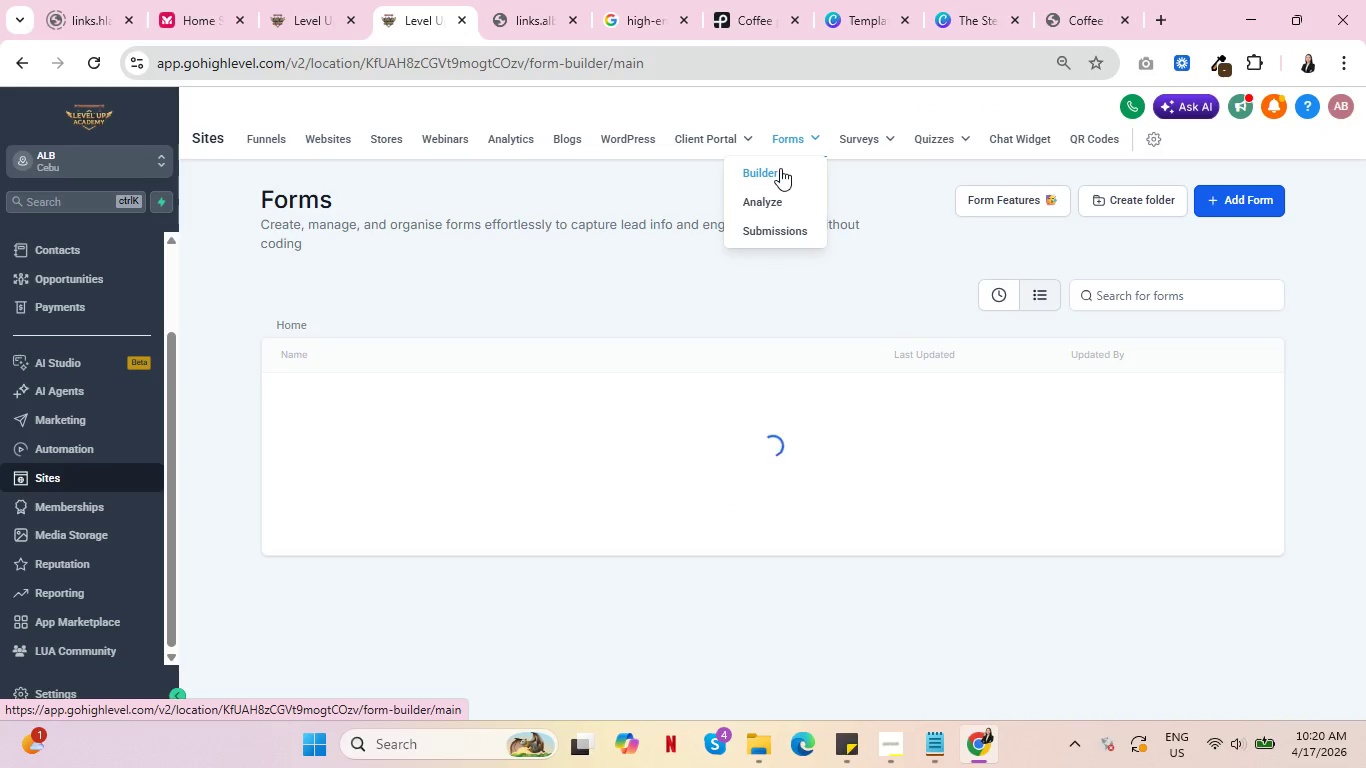 
scroll: coordinate [566, 562], scroll_direction: down, amount: 5.0
 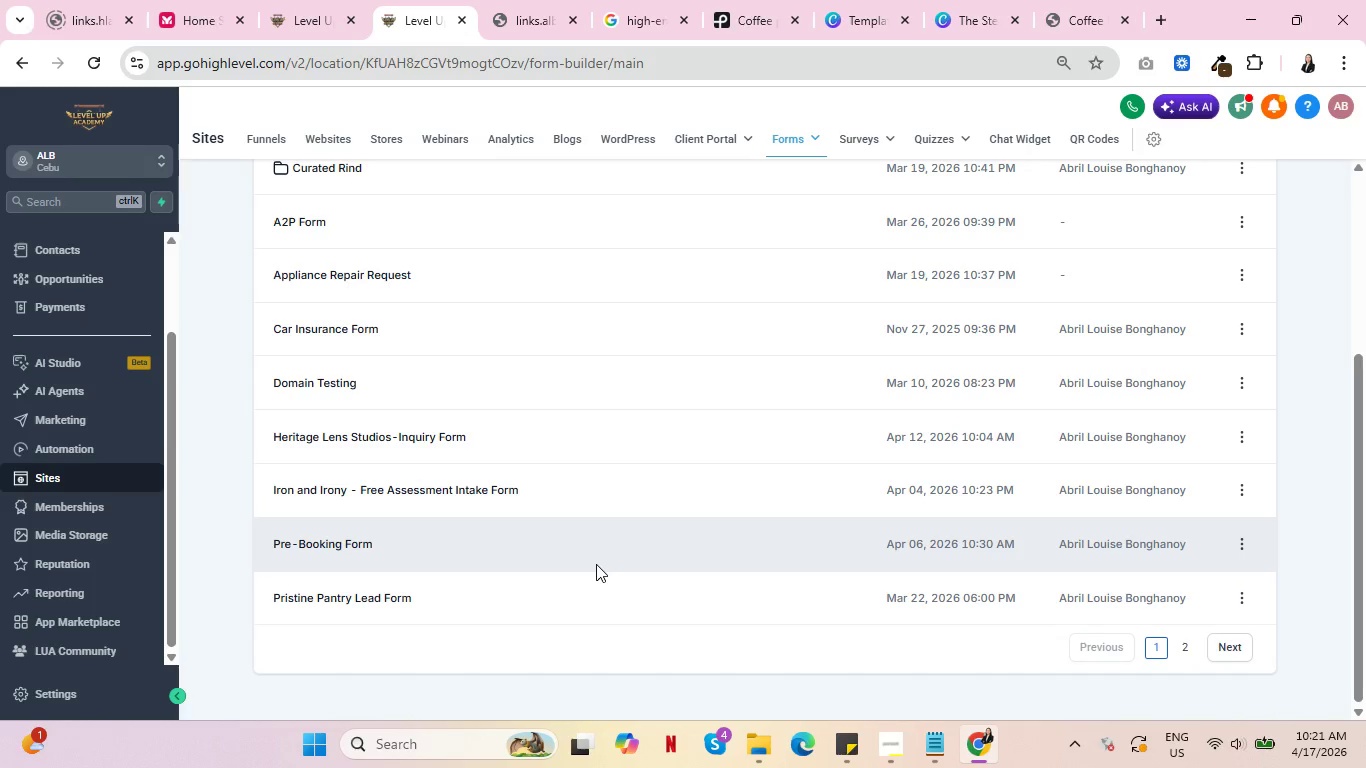 
wait(11.64)
 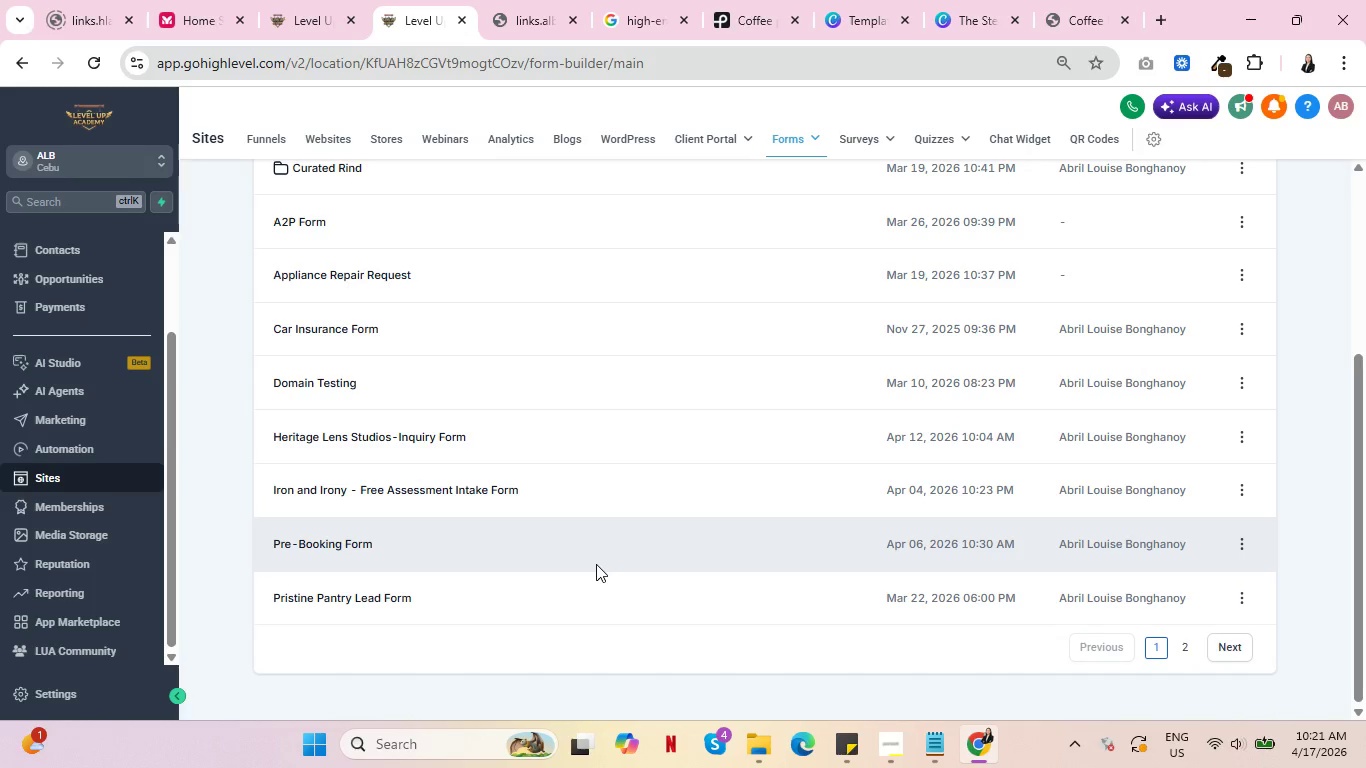 
left_click([1183, 653])
 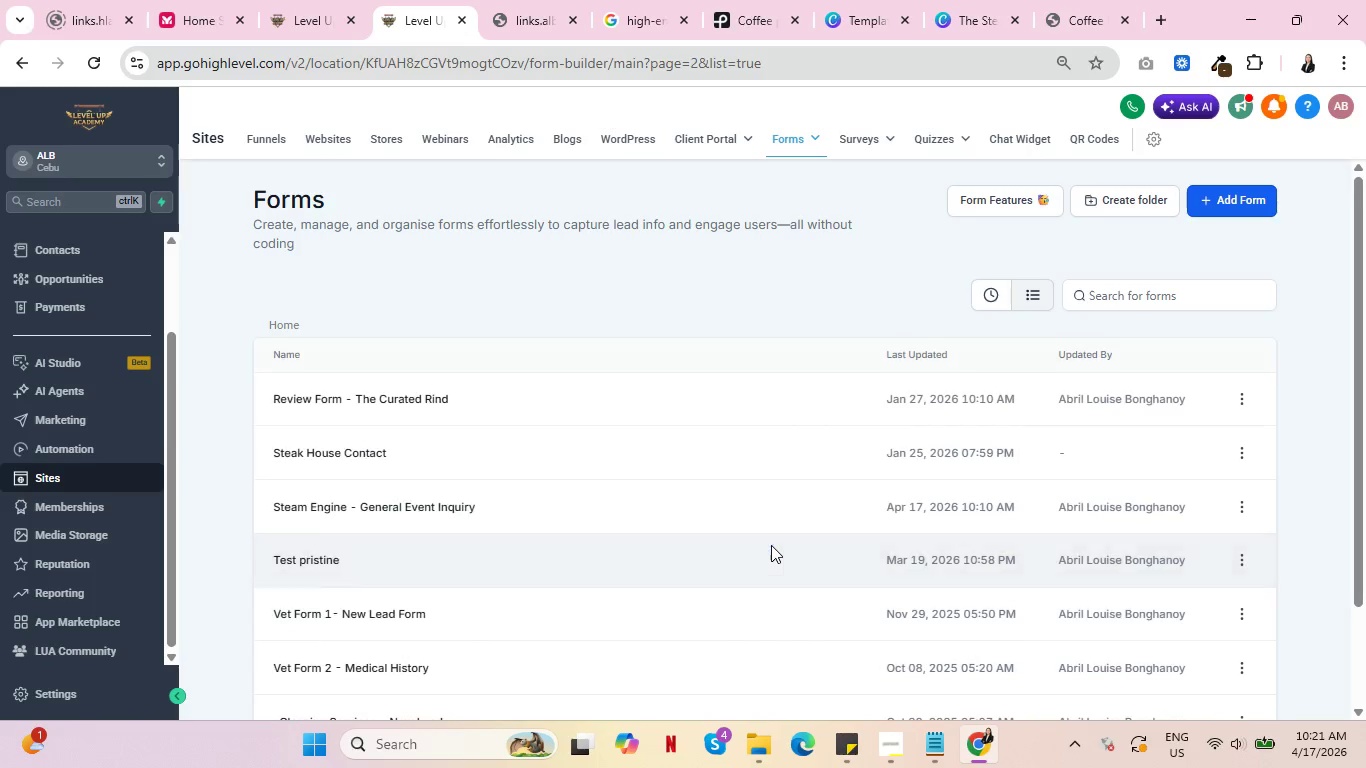 
scroll: coordinate [763, 534], scroll_direction: down, amount: 2.0
 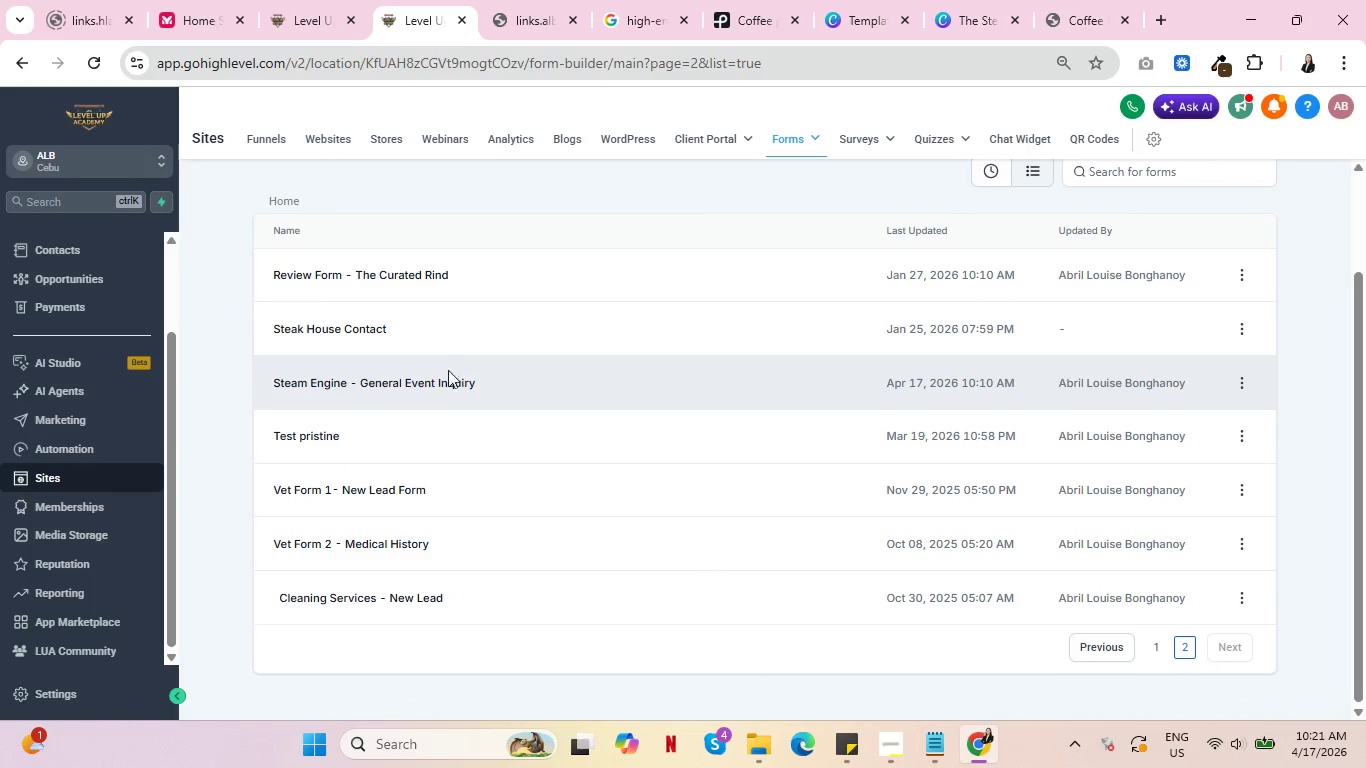 
left_click([447, 386])
 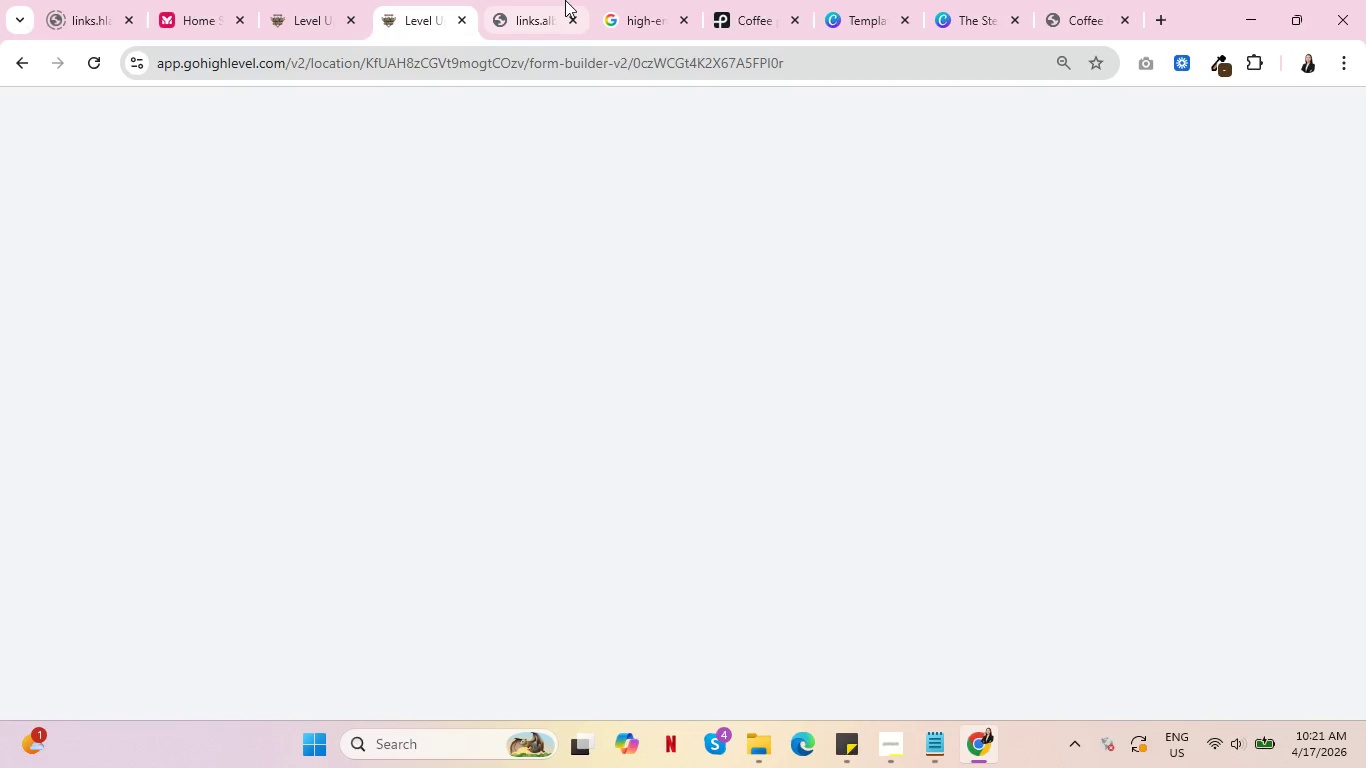 
double_click([573, 15])
 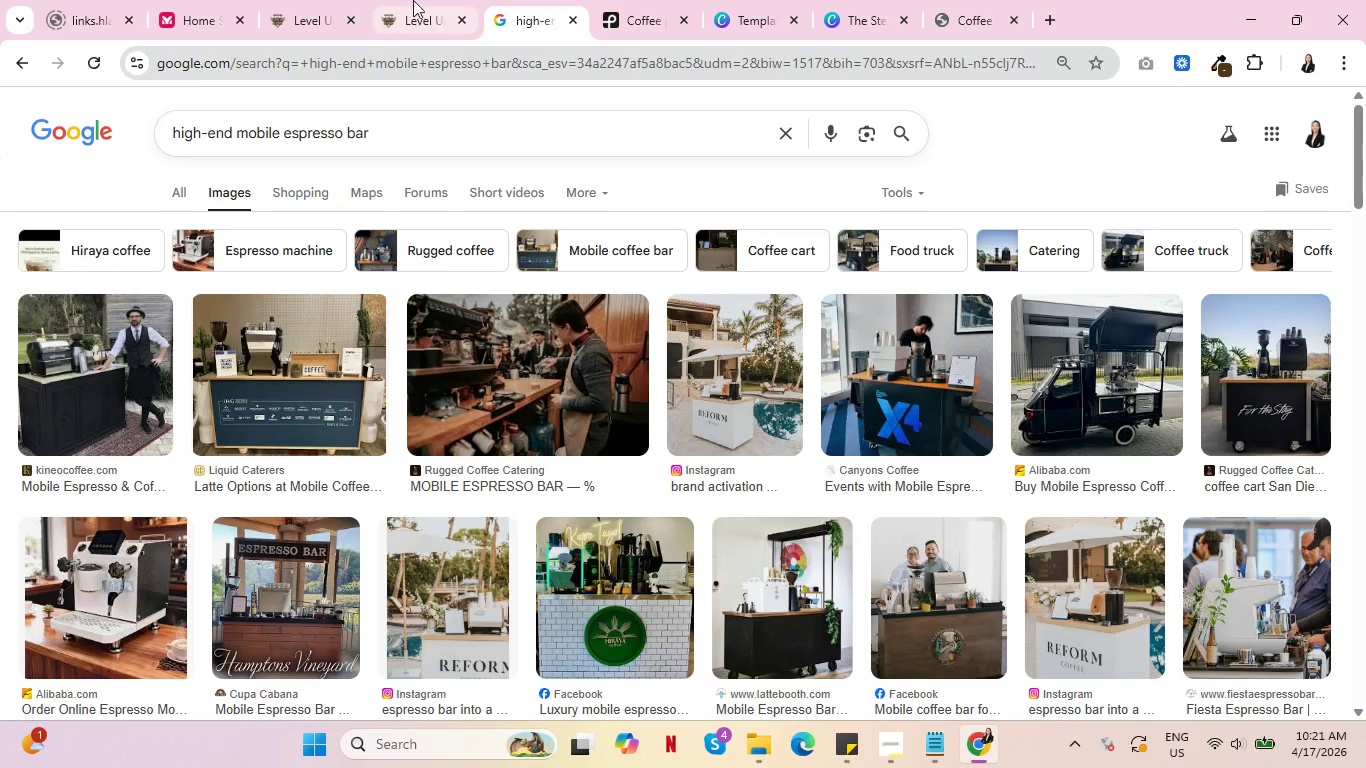 
left_click([404, 0])
 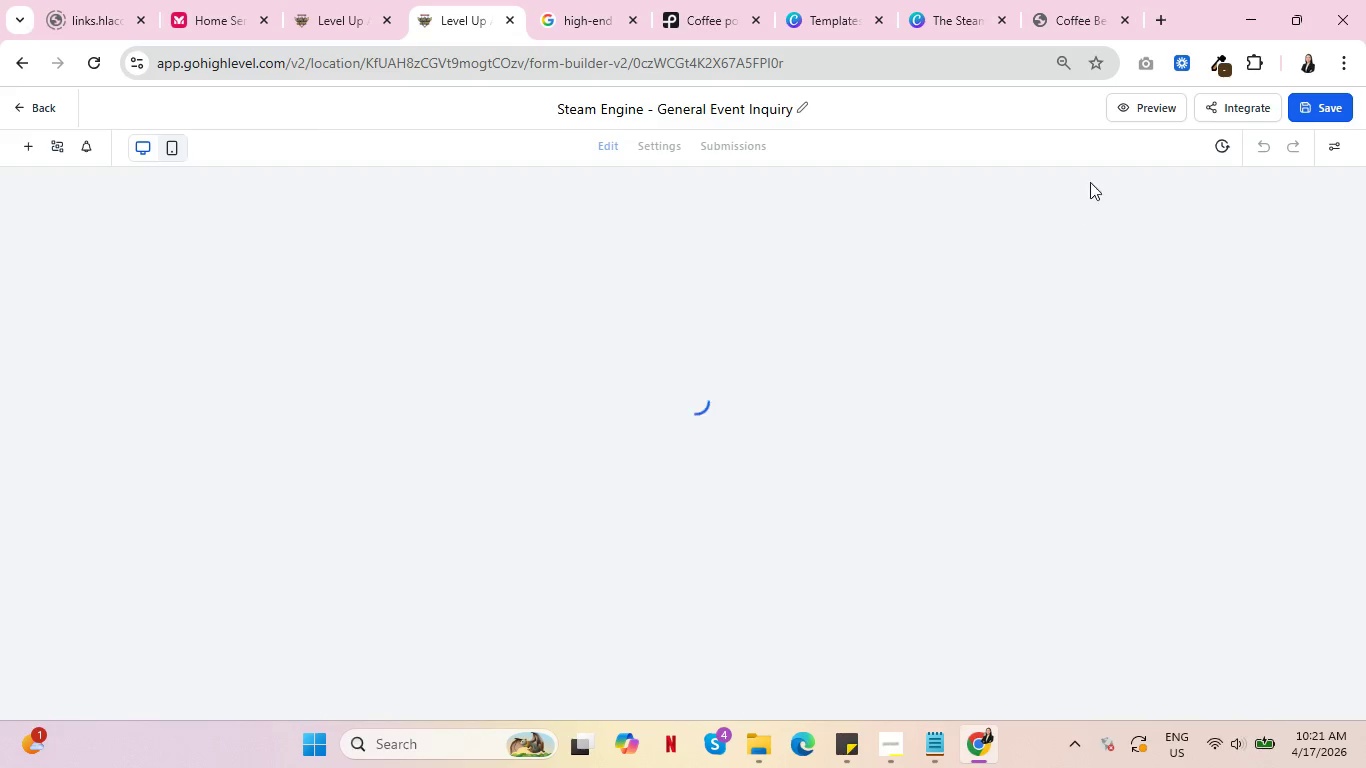 
left_click([1143, 111])
 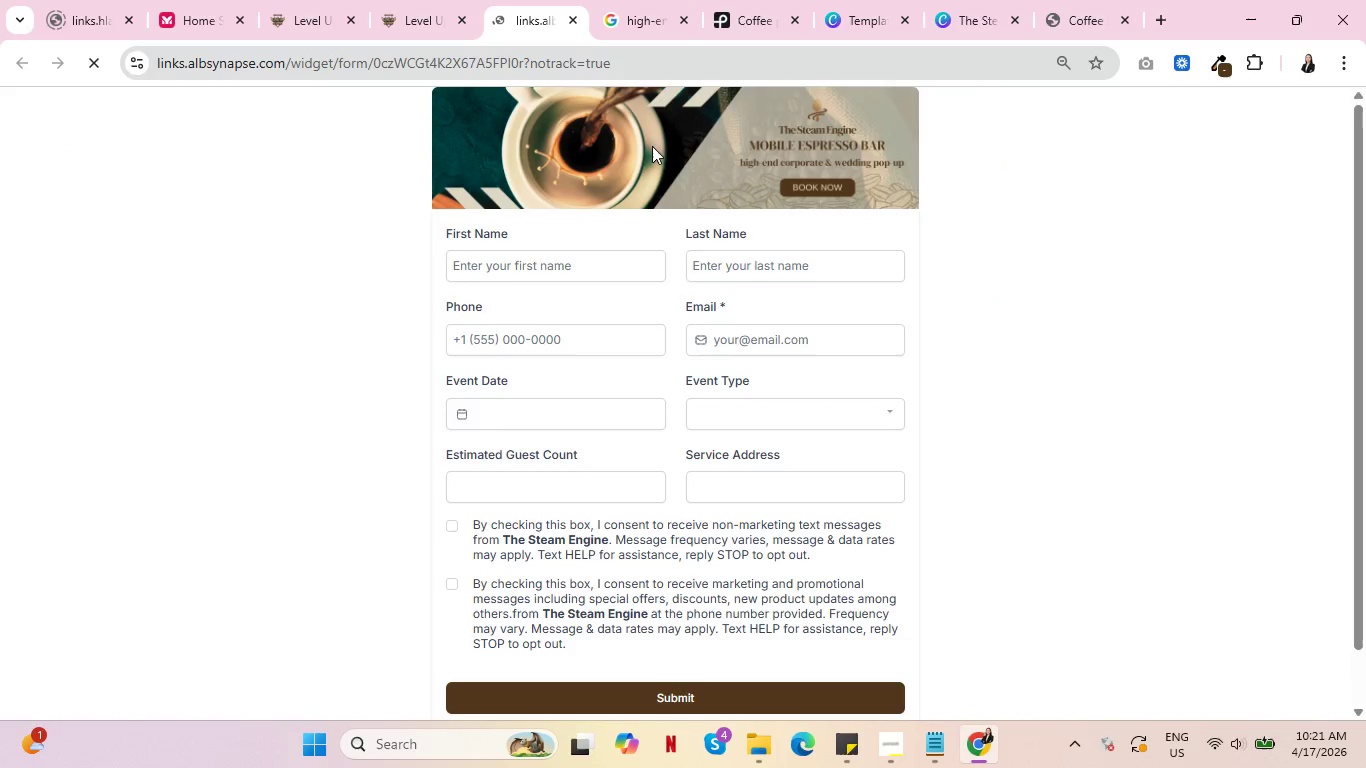 
mouse_move([538, 266])
 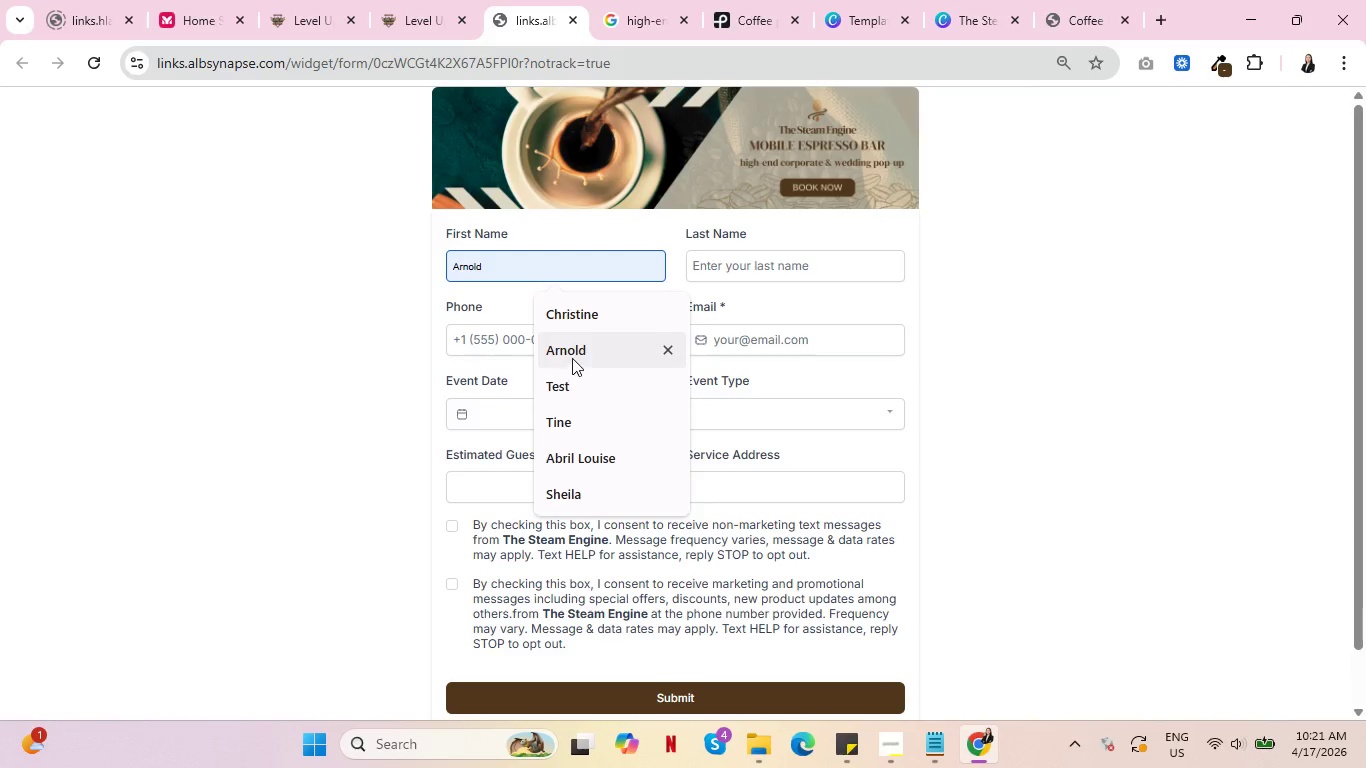 
left_click([572, 355])
 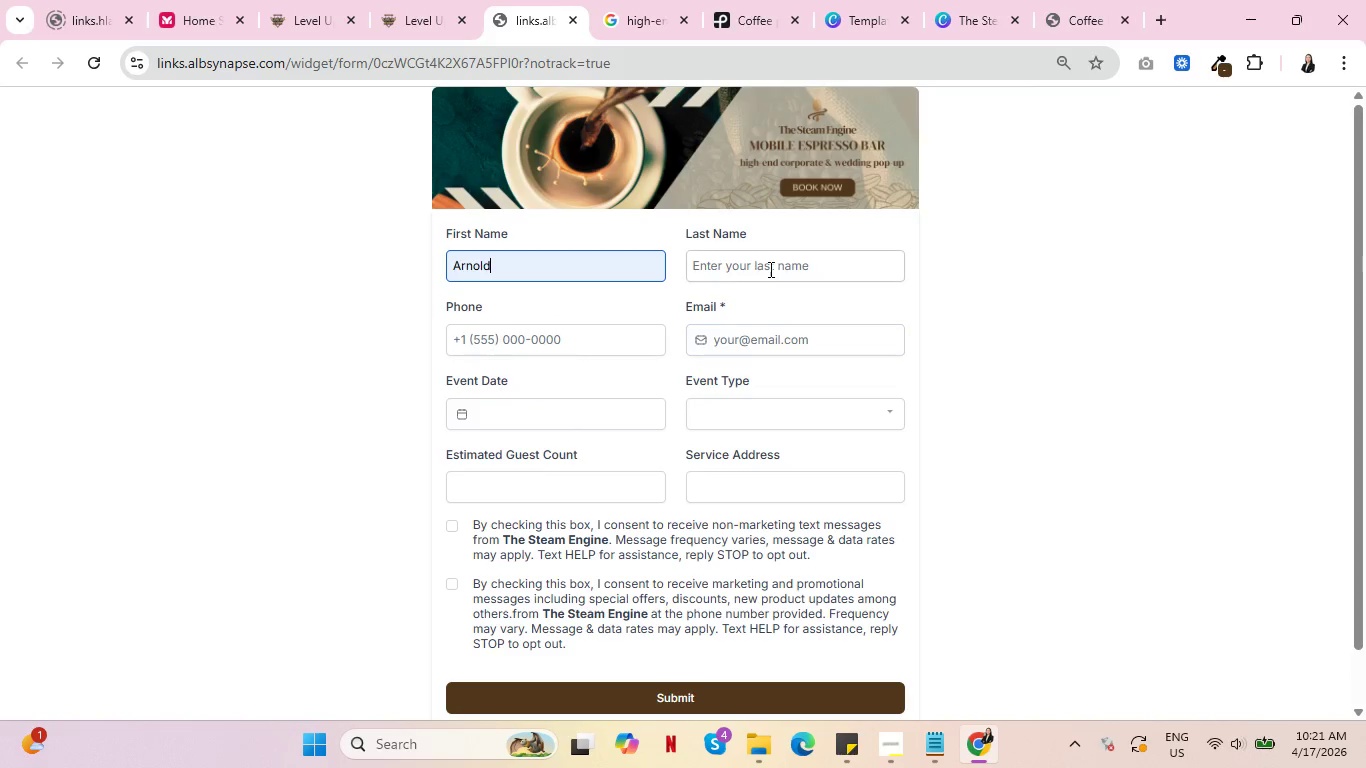 
left_click([769, 269])
 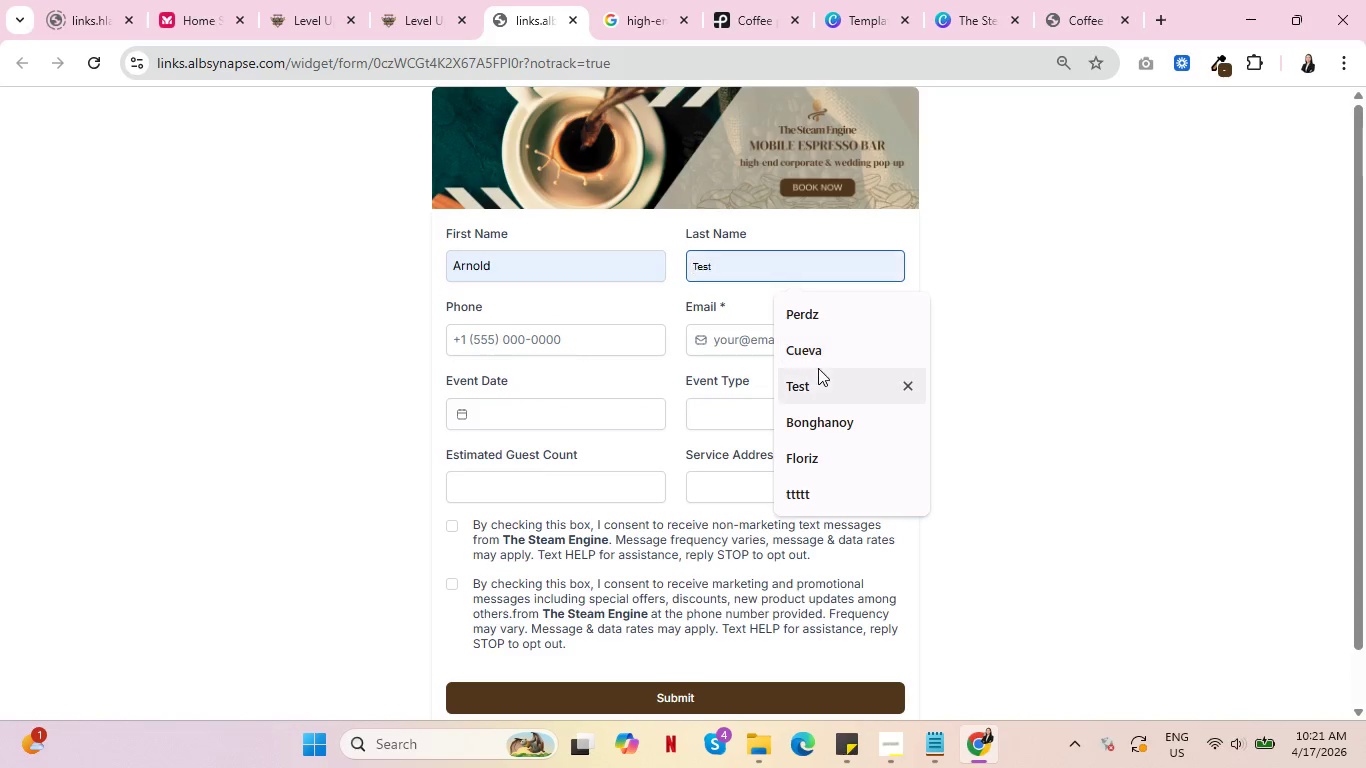 
left_click([819, 354])
 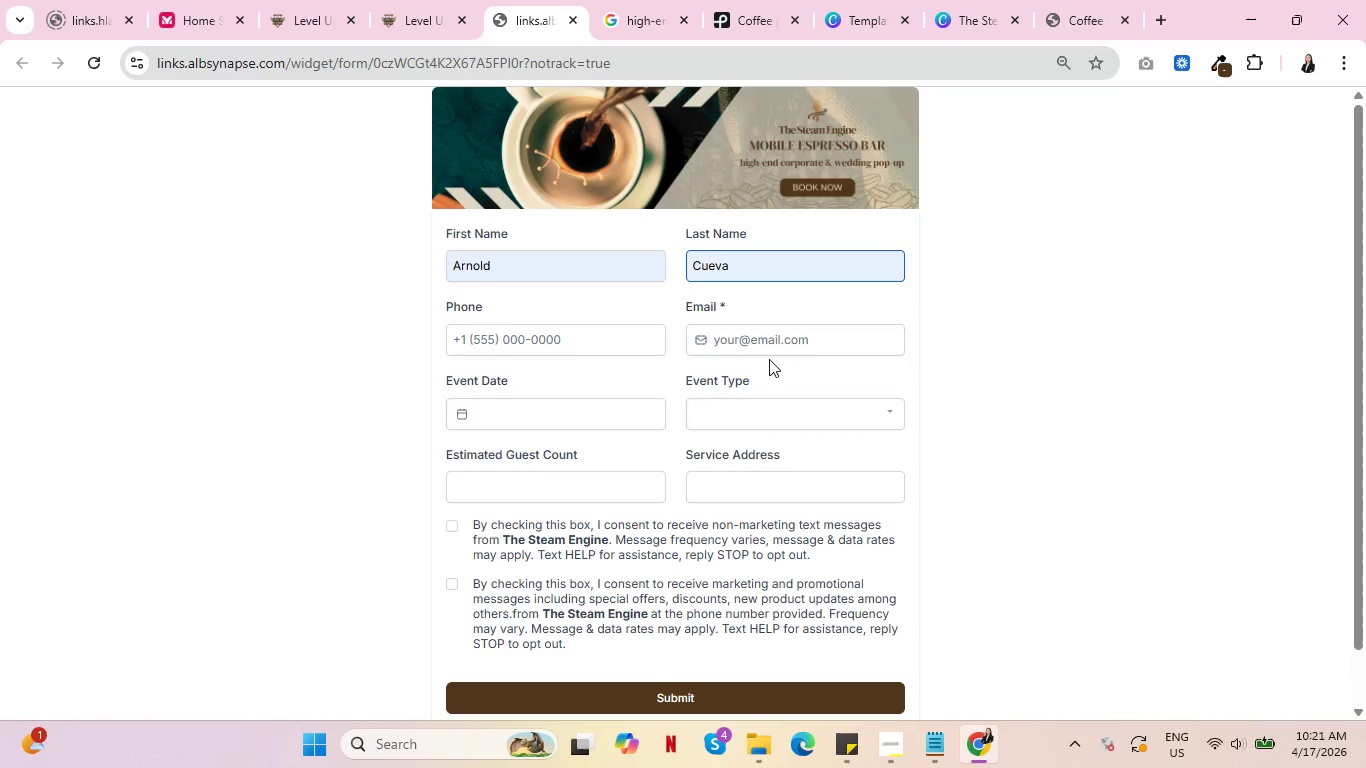 
double_click([769, 359])
 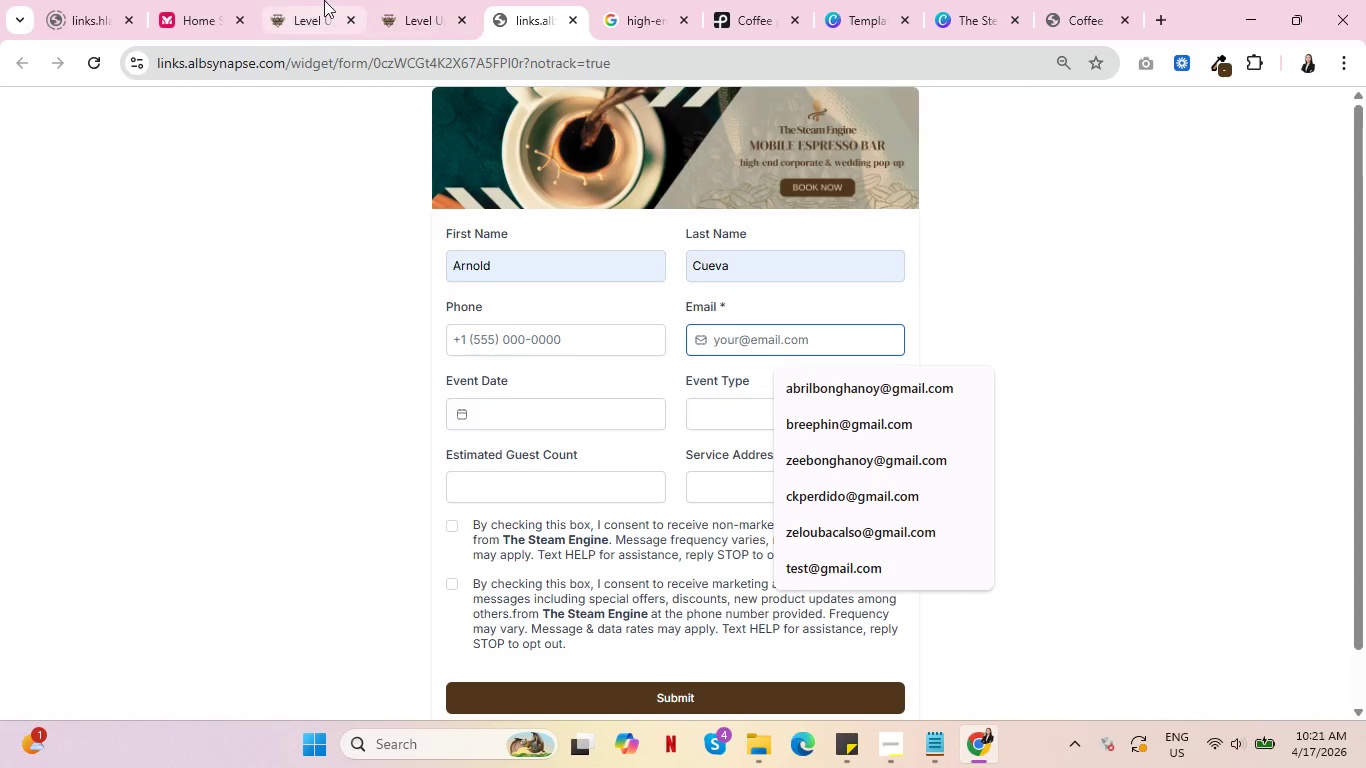 
double_click([401, 0])
 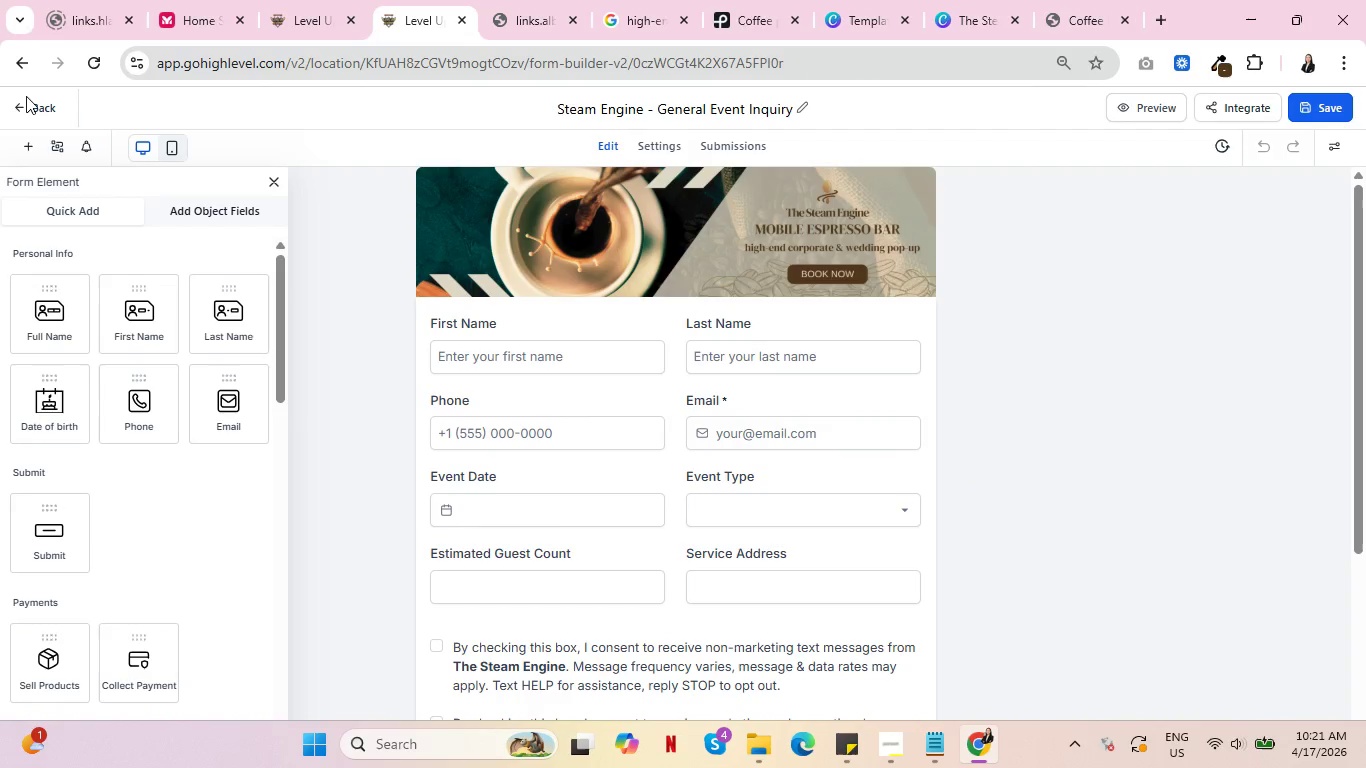 
double_click([28, 103])
 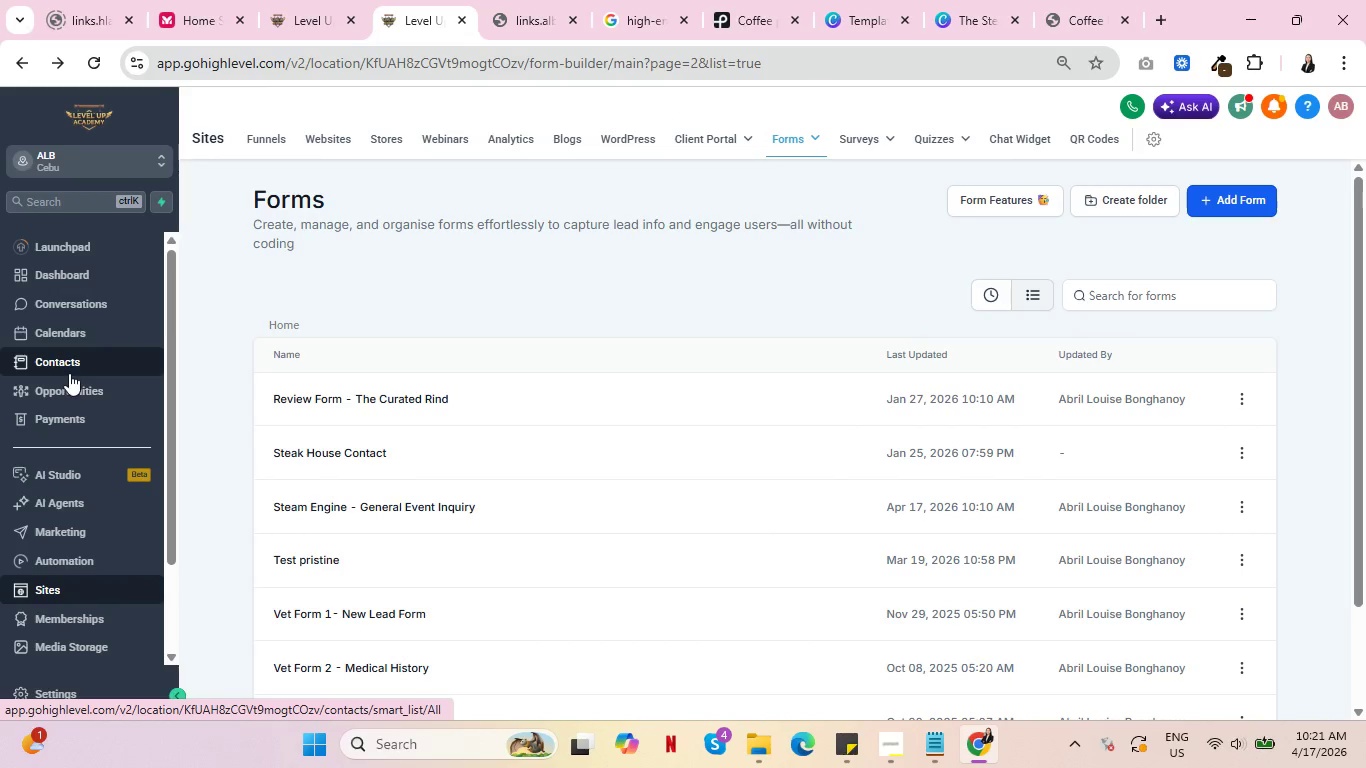 
left_click([83, 395])
 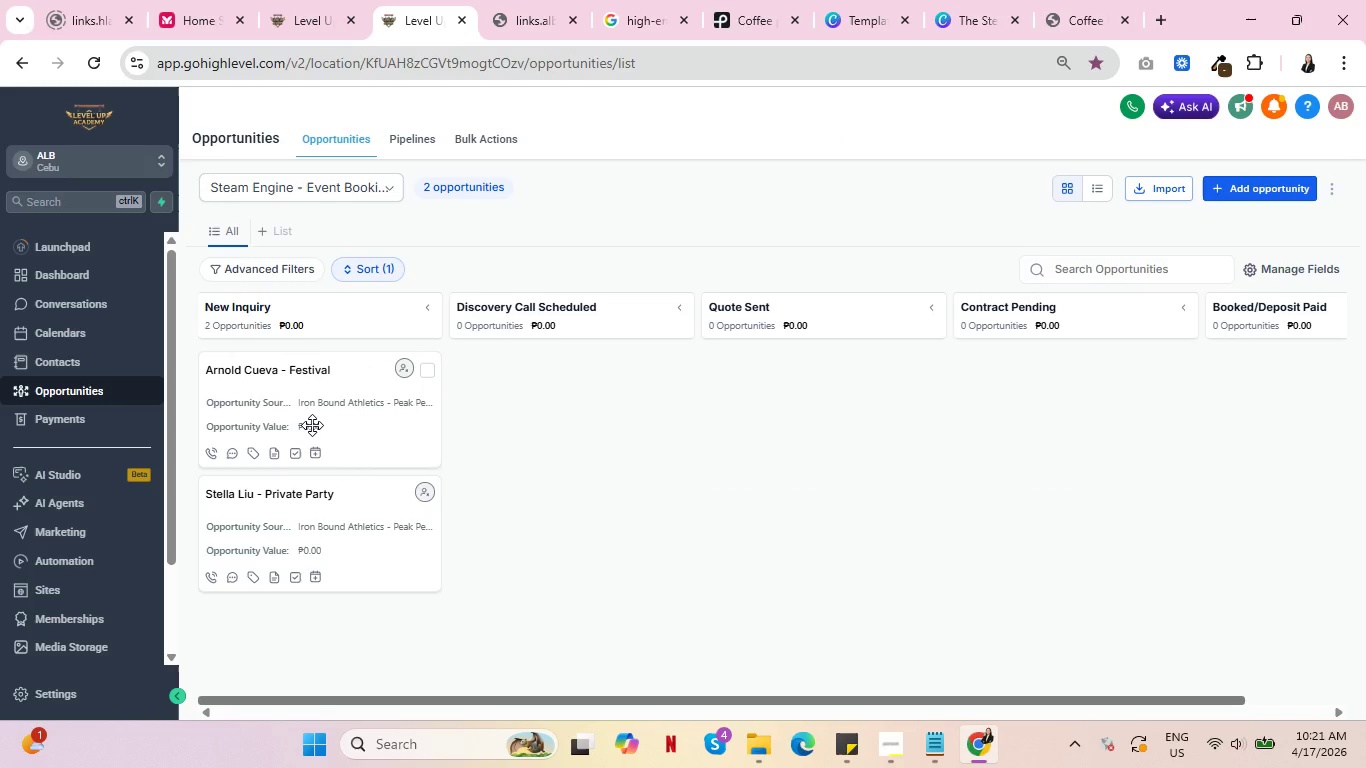 
wait(6.45)
 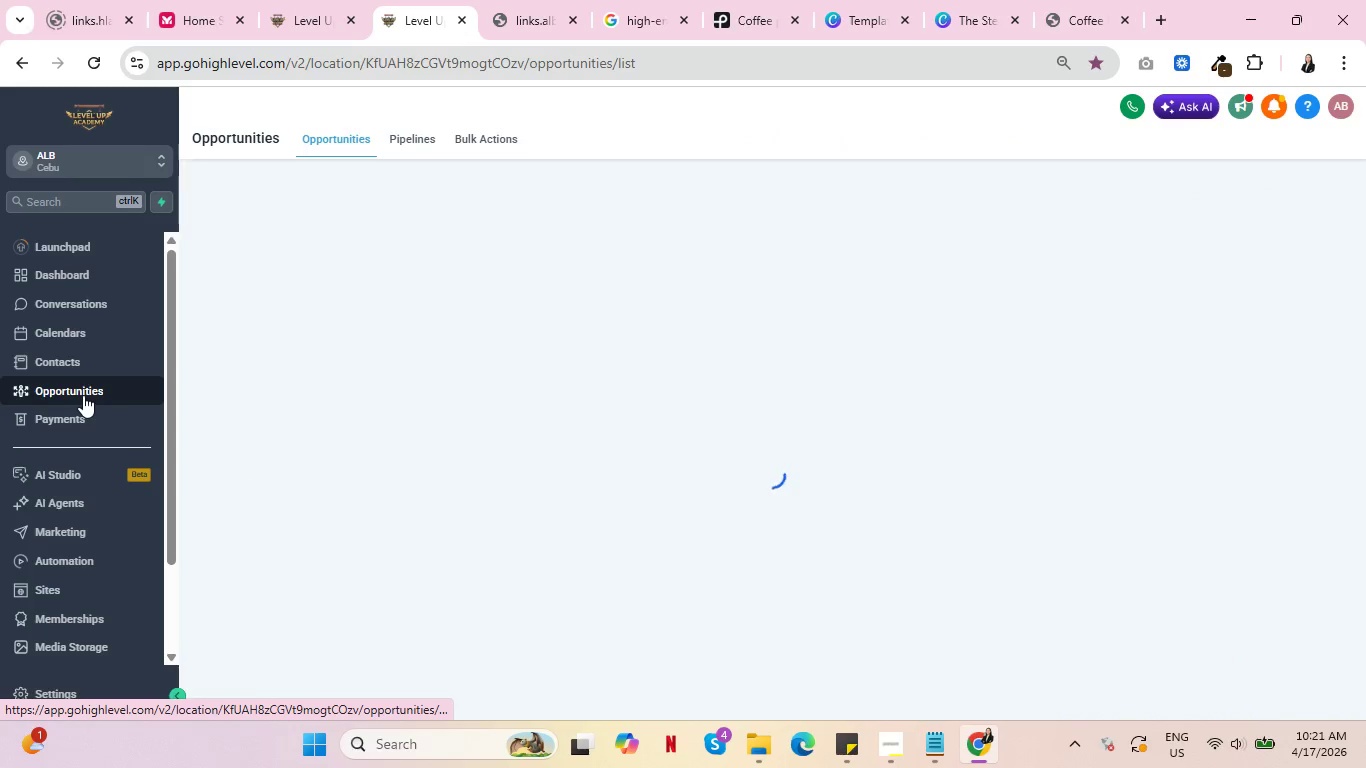 
left_click([311, 403])
 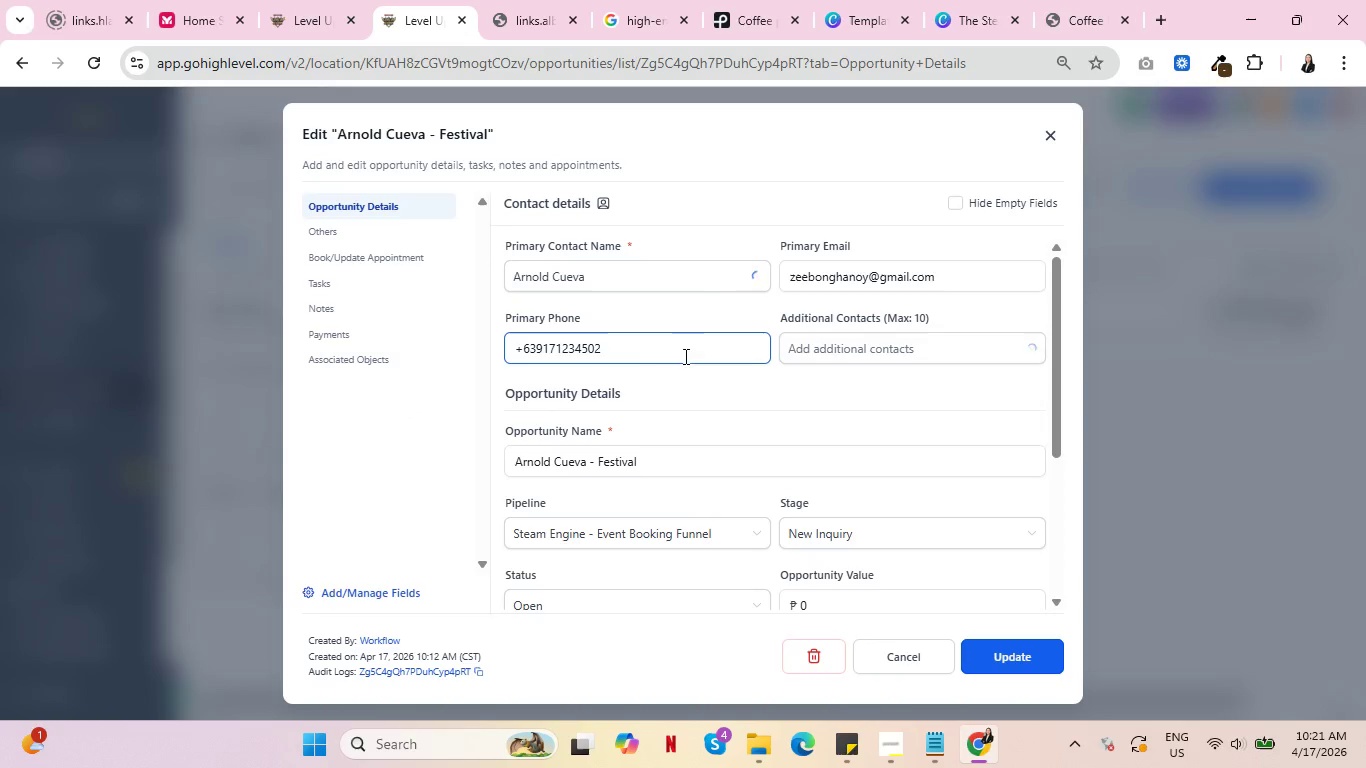 
left_click_drag(start_coordinate=[646, 354], to_coordinate=[470, 350])
 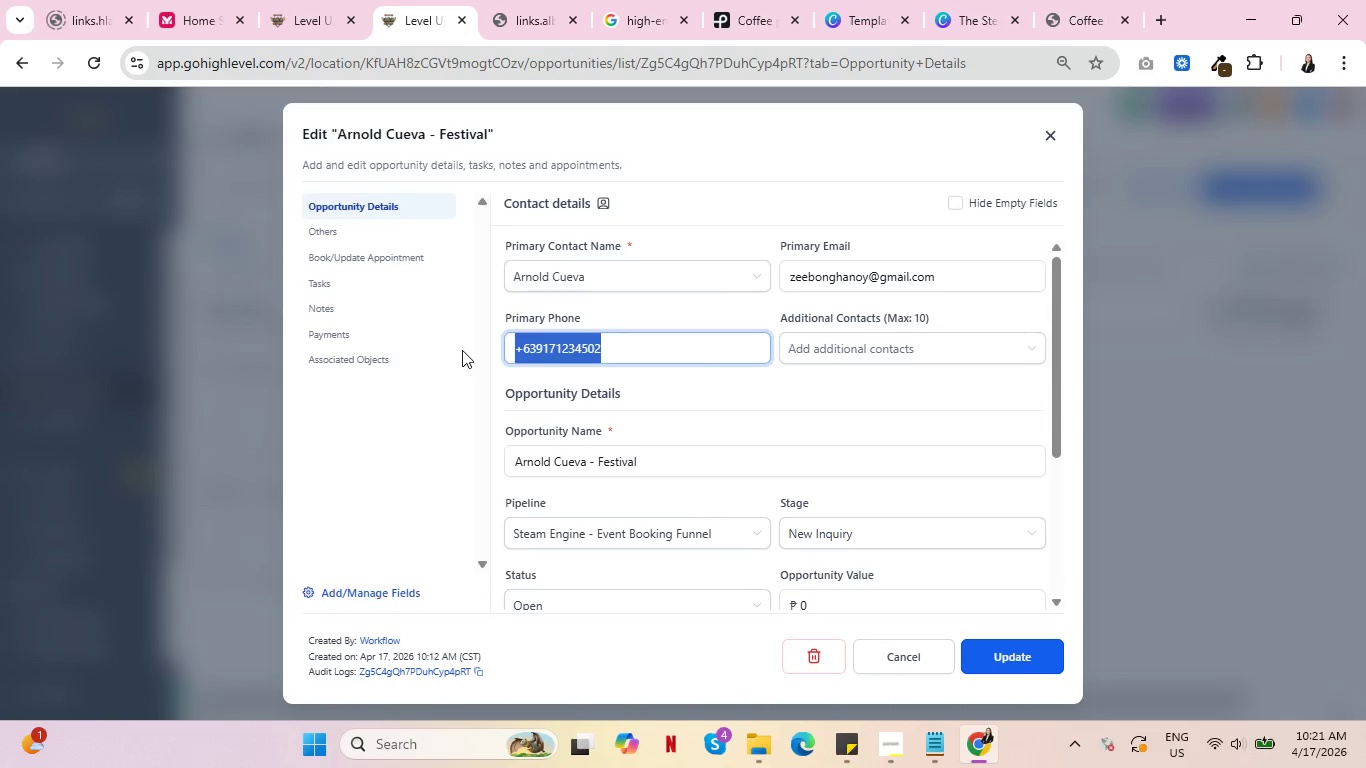 
key(Control+C)
 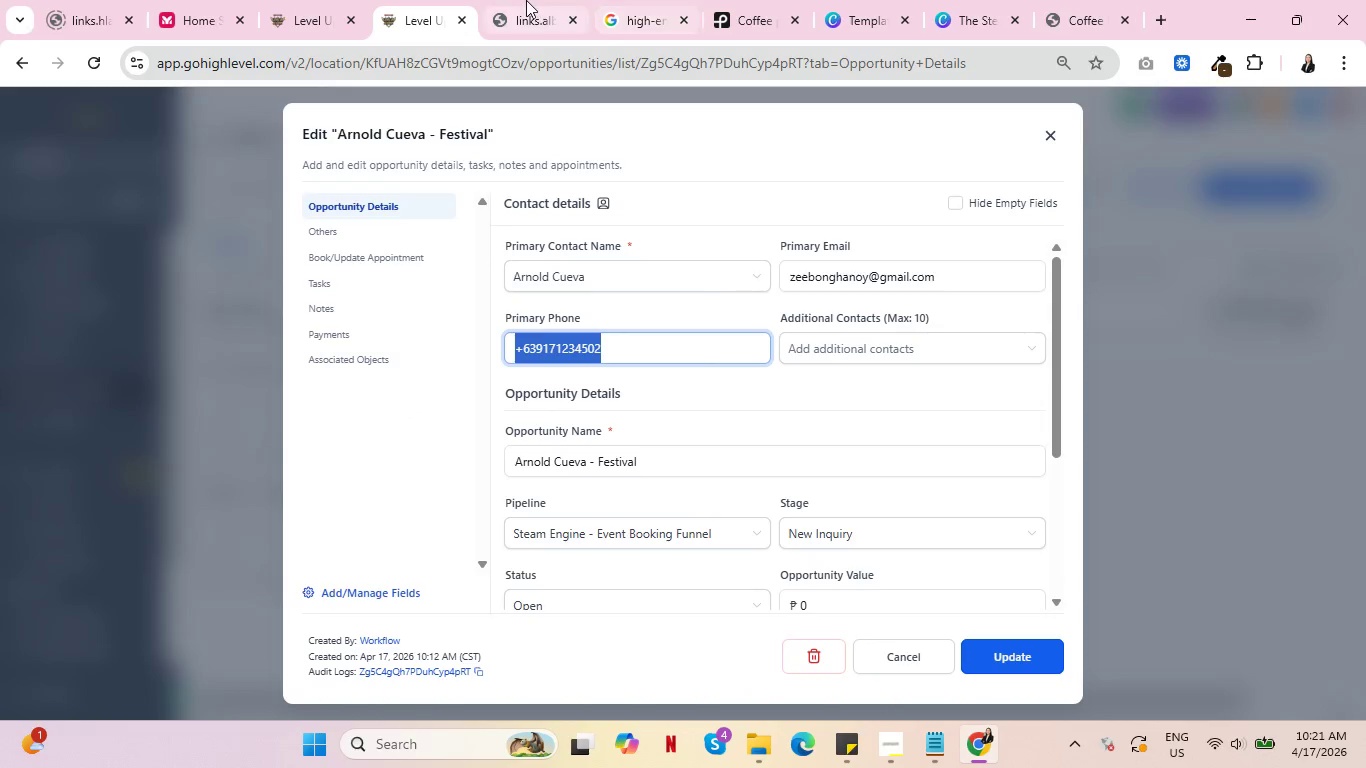 
left_click([526, 0])
 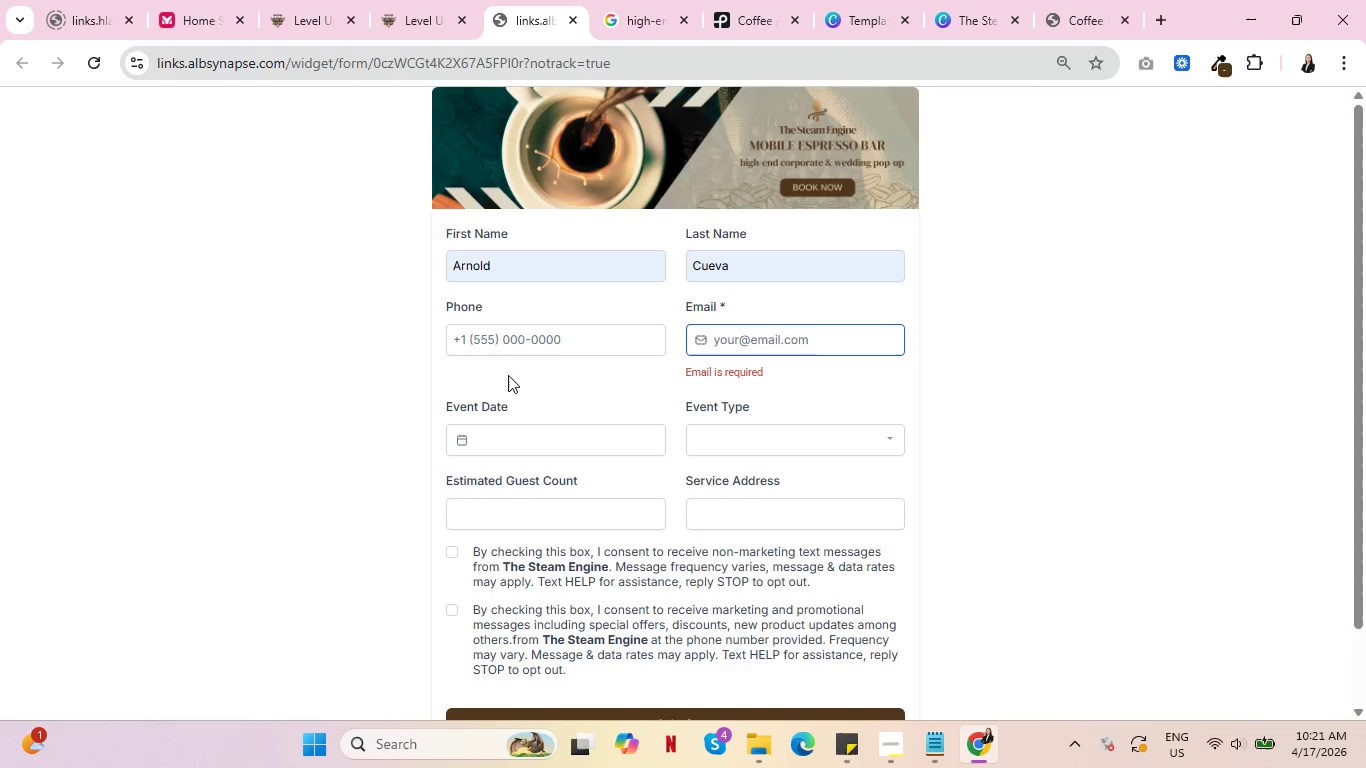 
left_click([516, 344])
 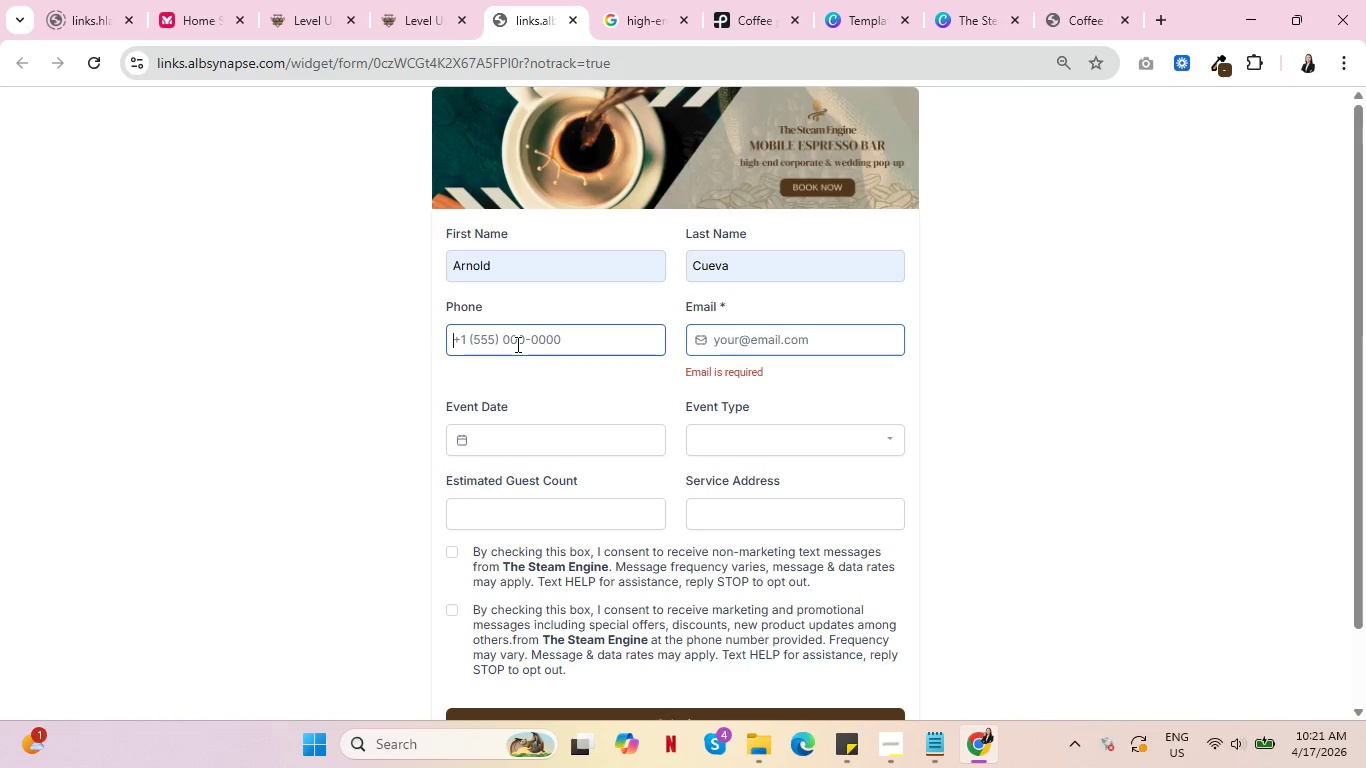 
key(Control+V)
 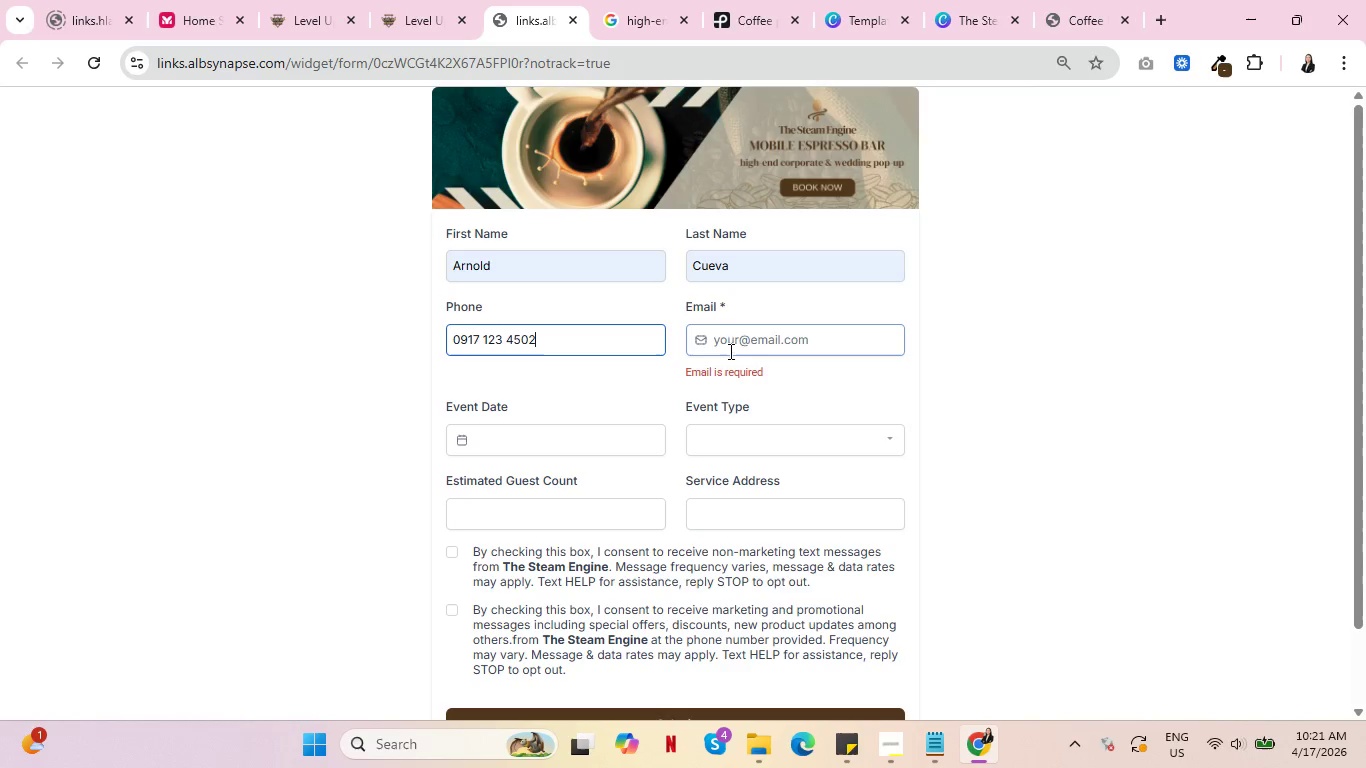 
left_click([730, 353])
 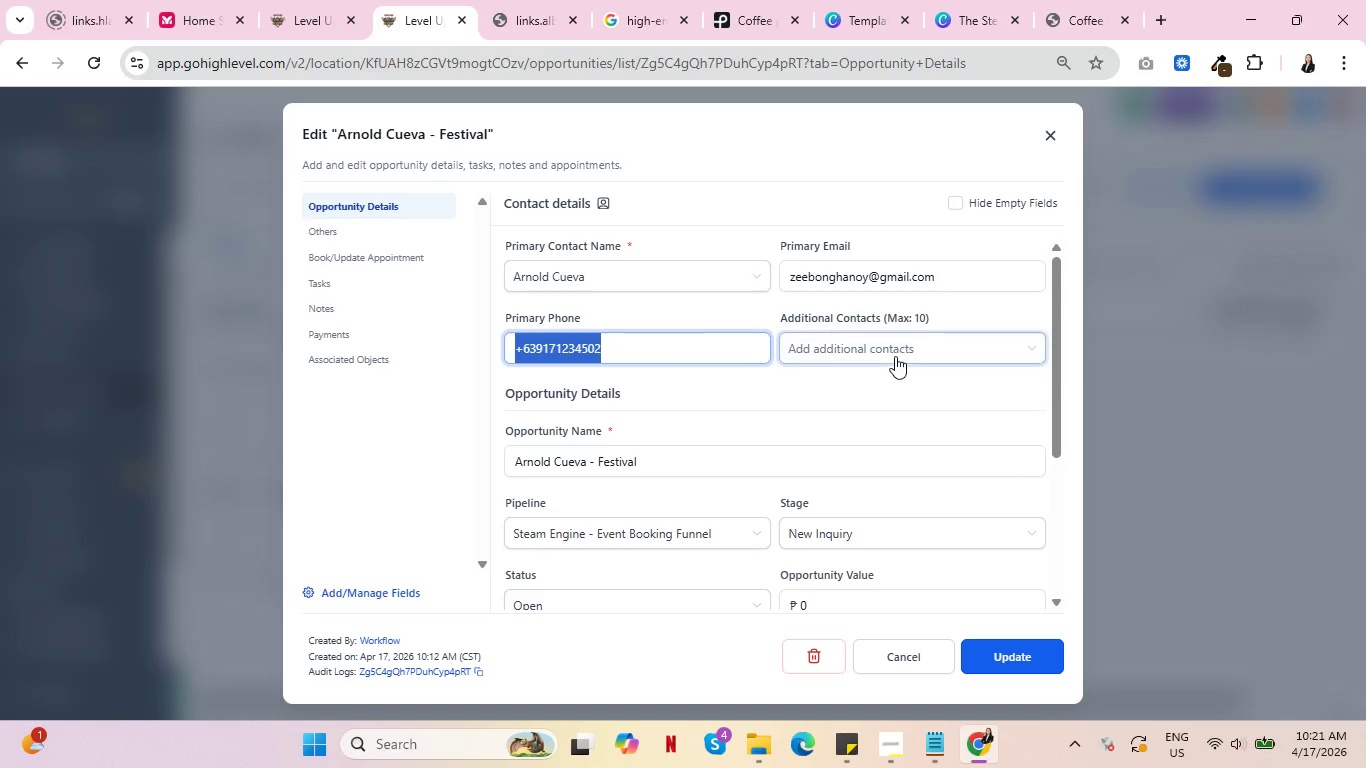 
left_click_drag(start_coordinate=[947, 280], to_coordinate=[775, 264])
 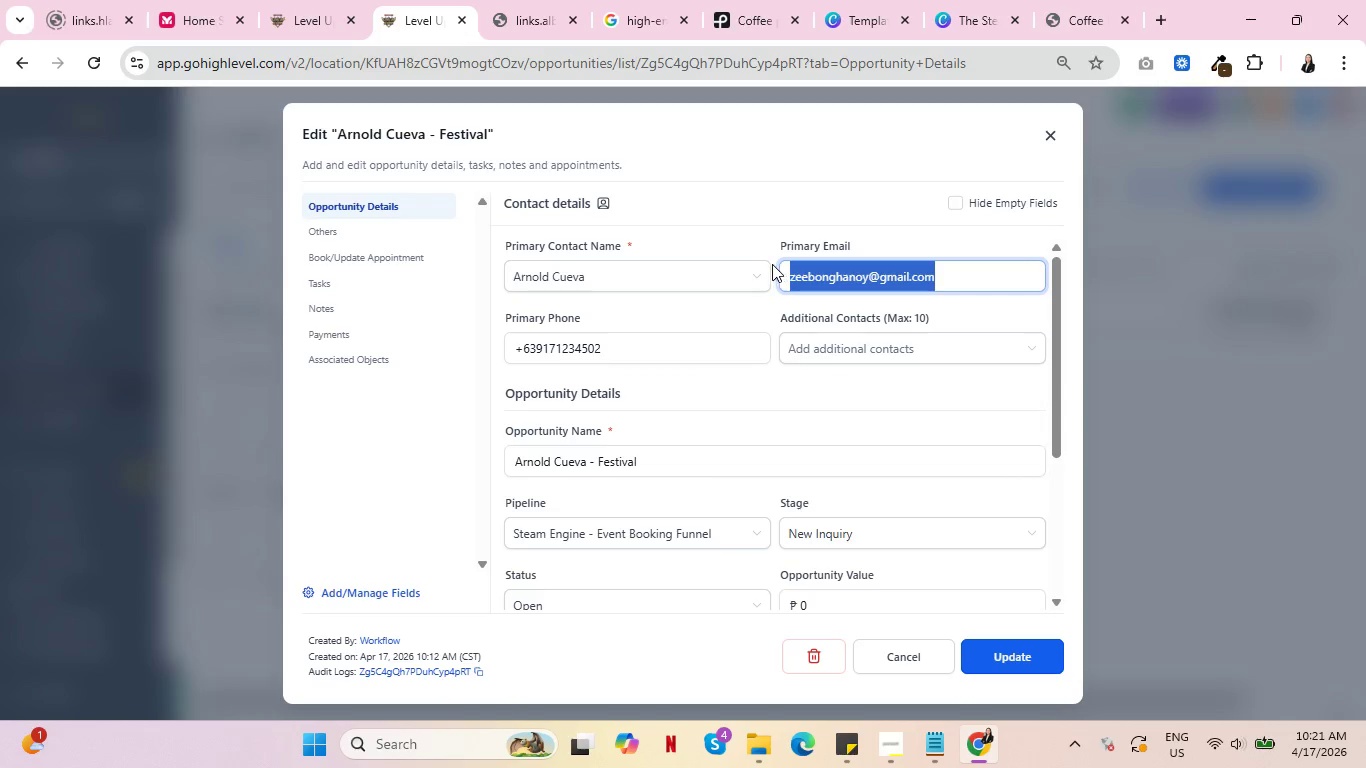 
key(Control+C)
 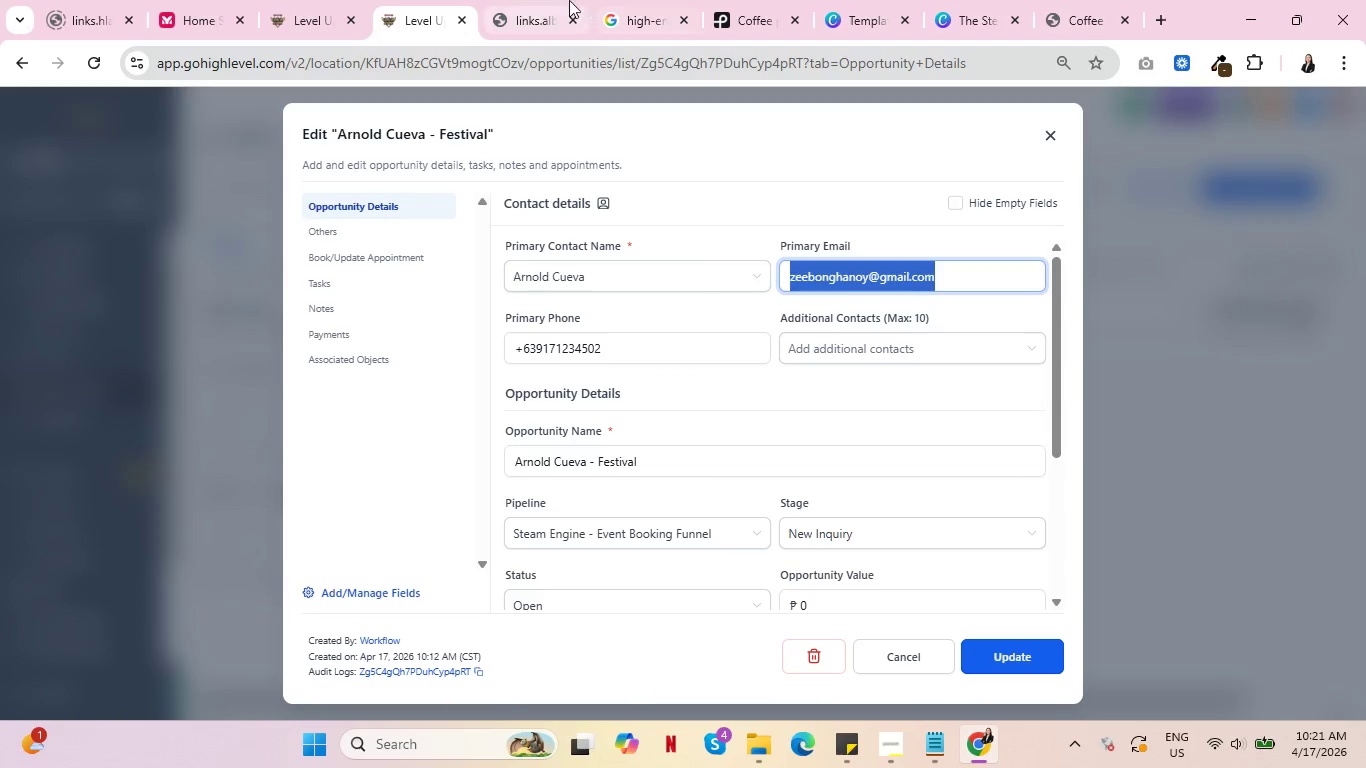 
left_click([553, 0])
 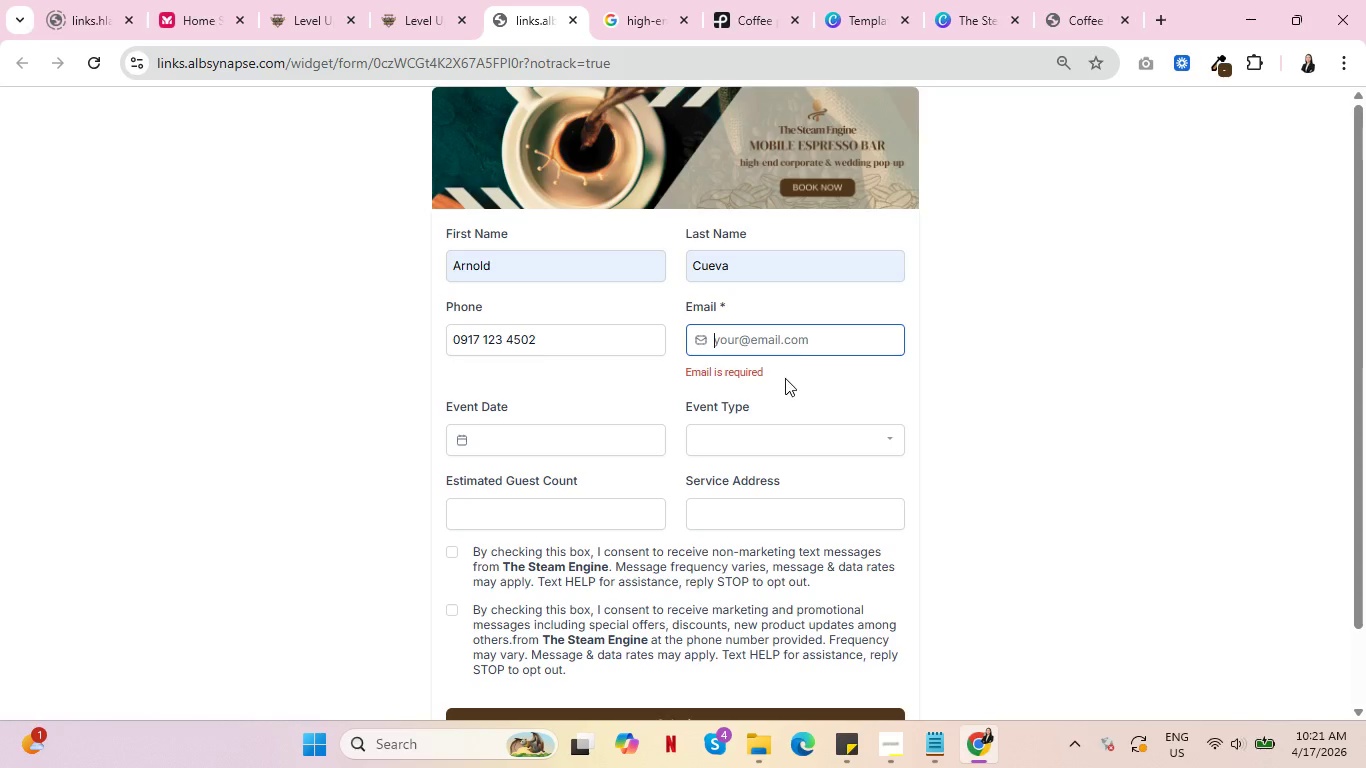 
key(Control+ControlLeft)
 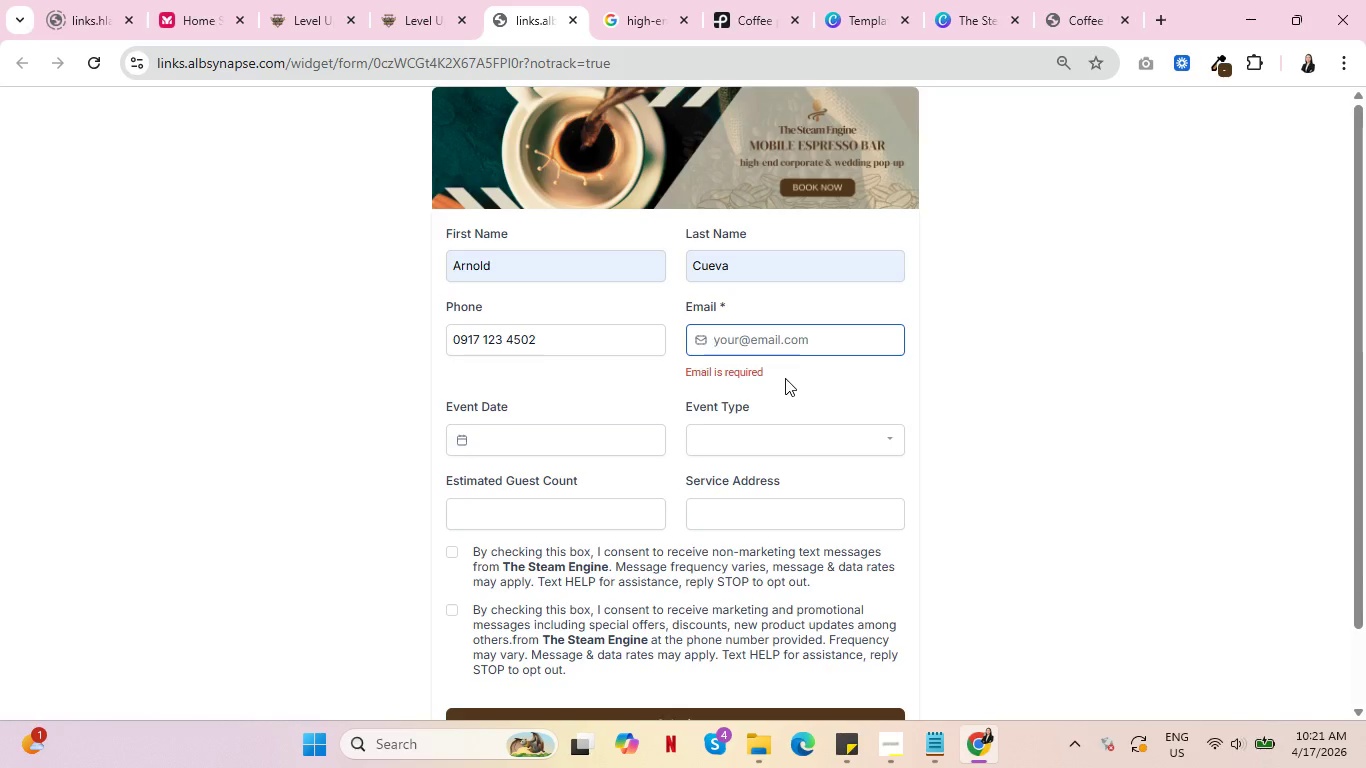 
key(Control+V)
 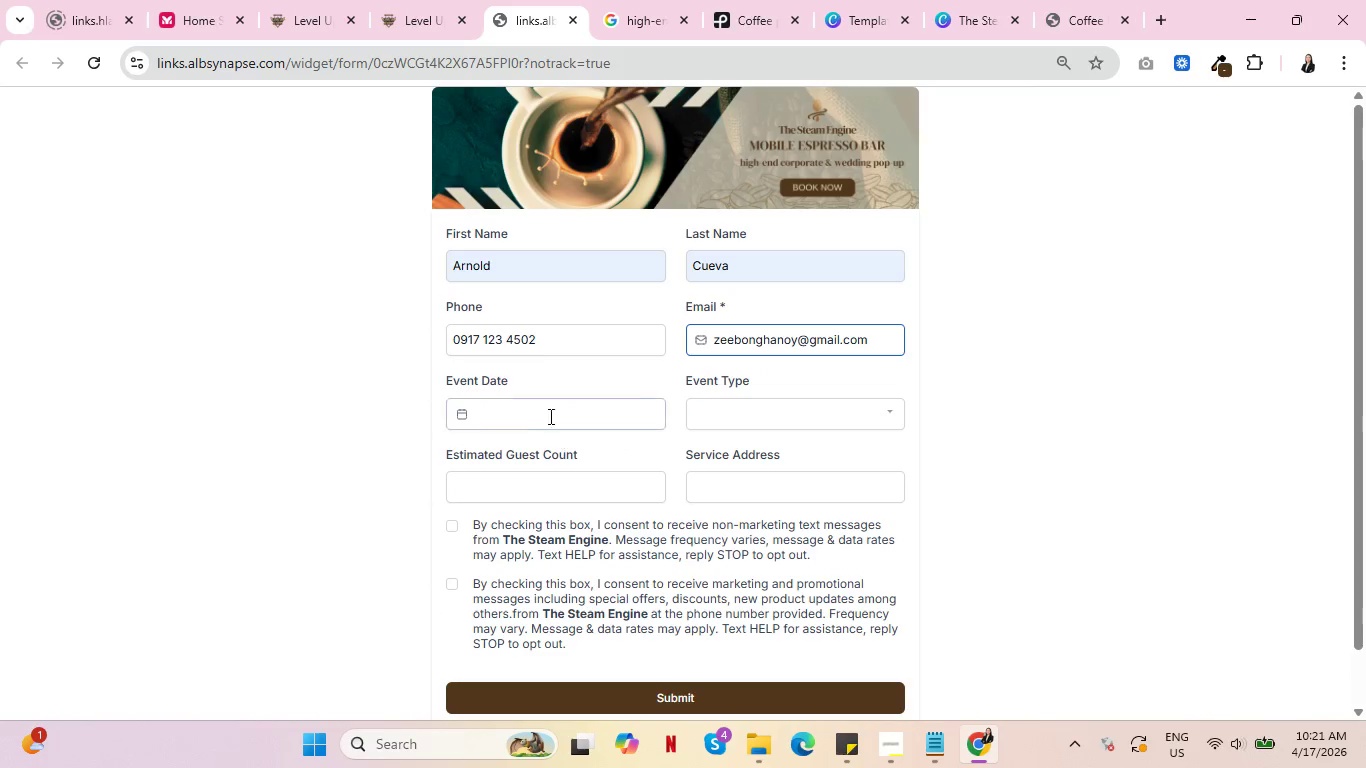 
left_click([556, 409])
 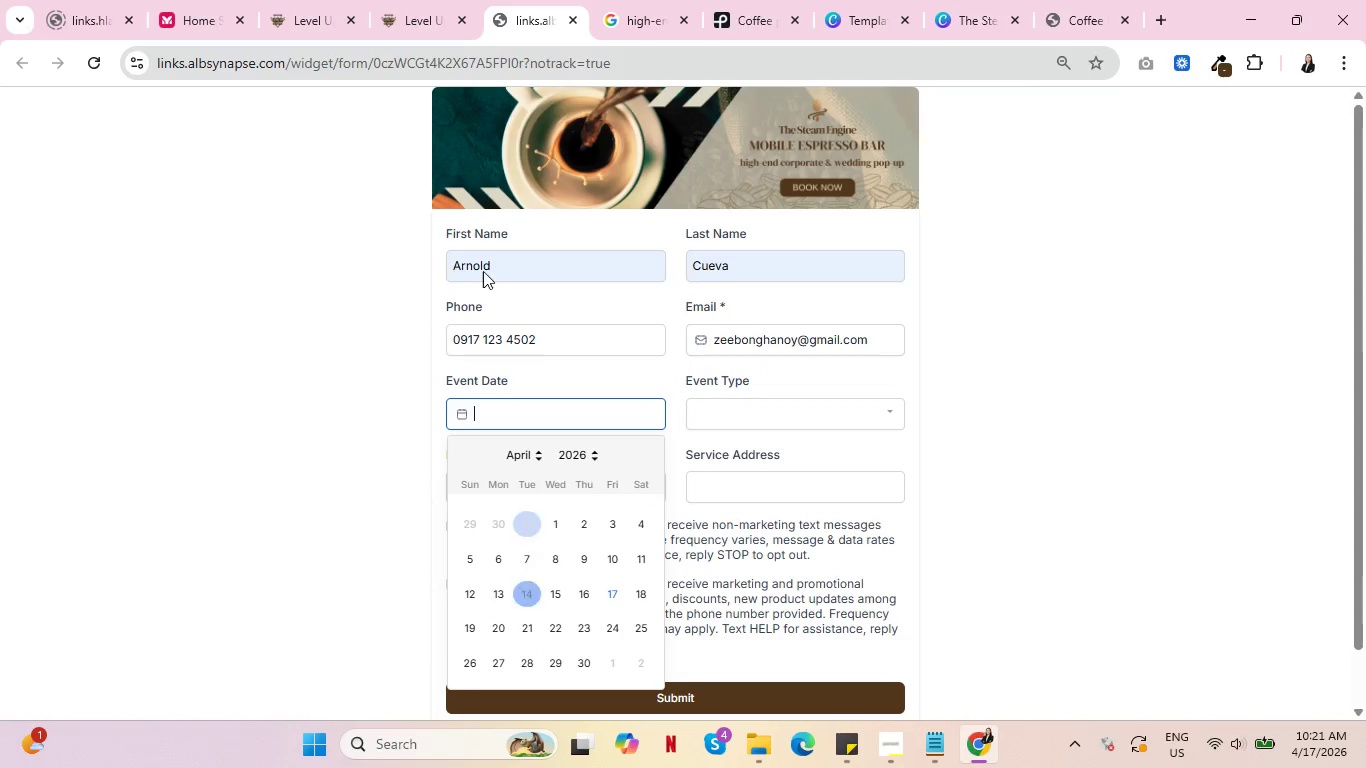 
left_click([420, 0])
 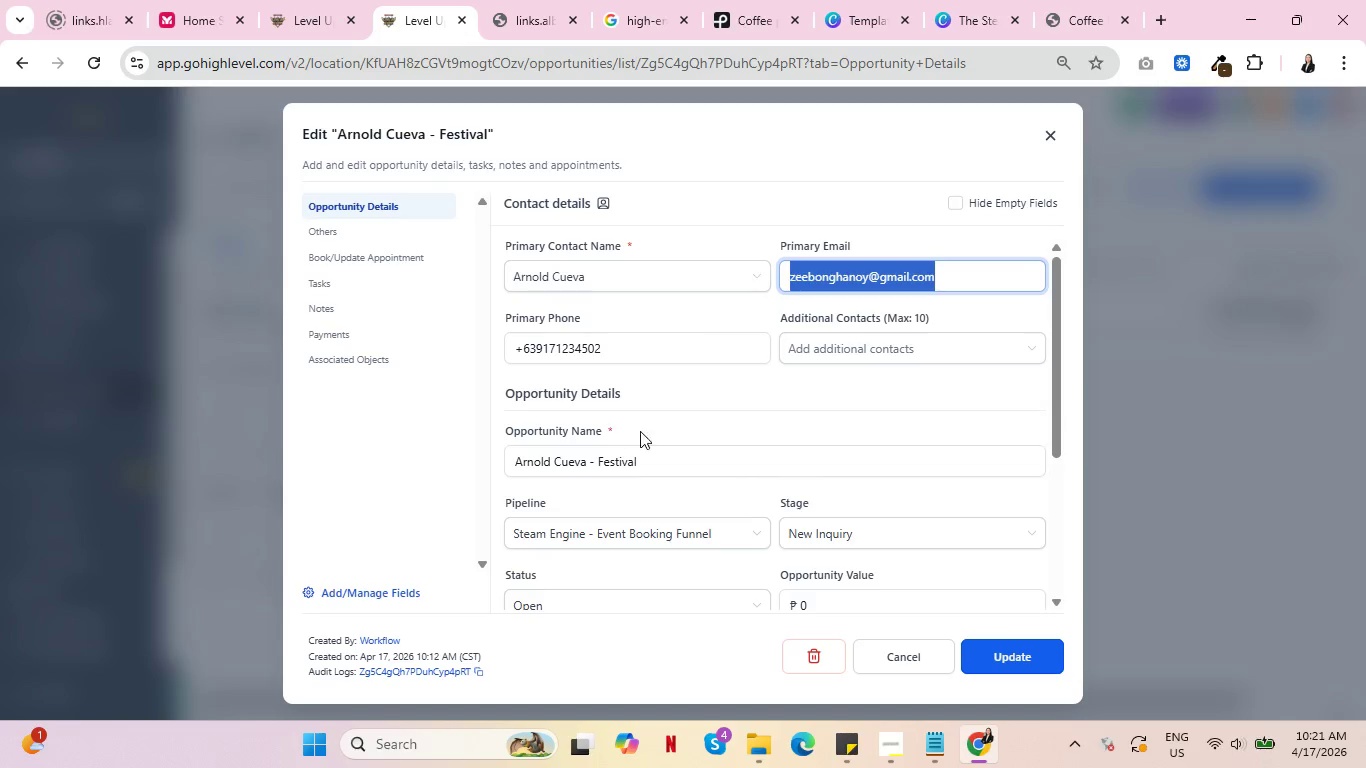 
scroll: coordinate [696, 446], scroll_direction: down, amount: 9.0
 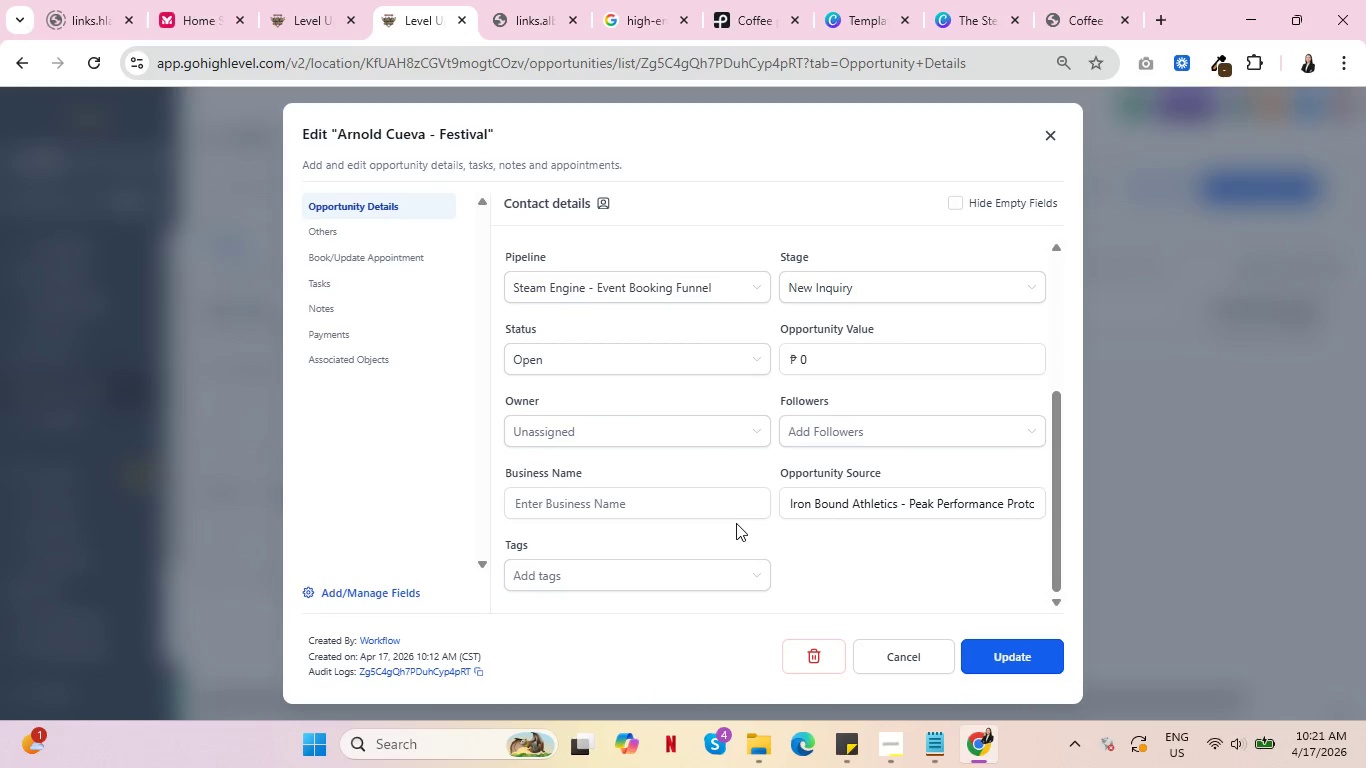 
scroll: coordinate [723, 379], scroll_direction: up, amount: 6.0
 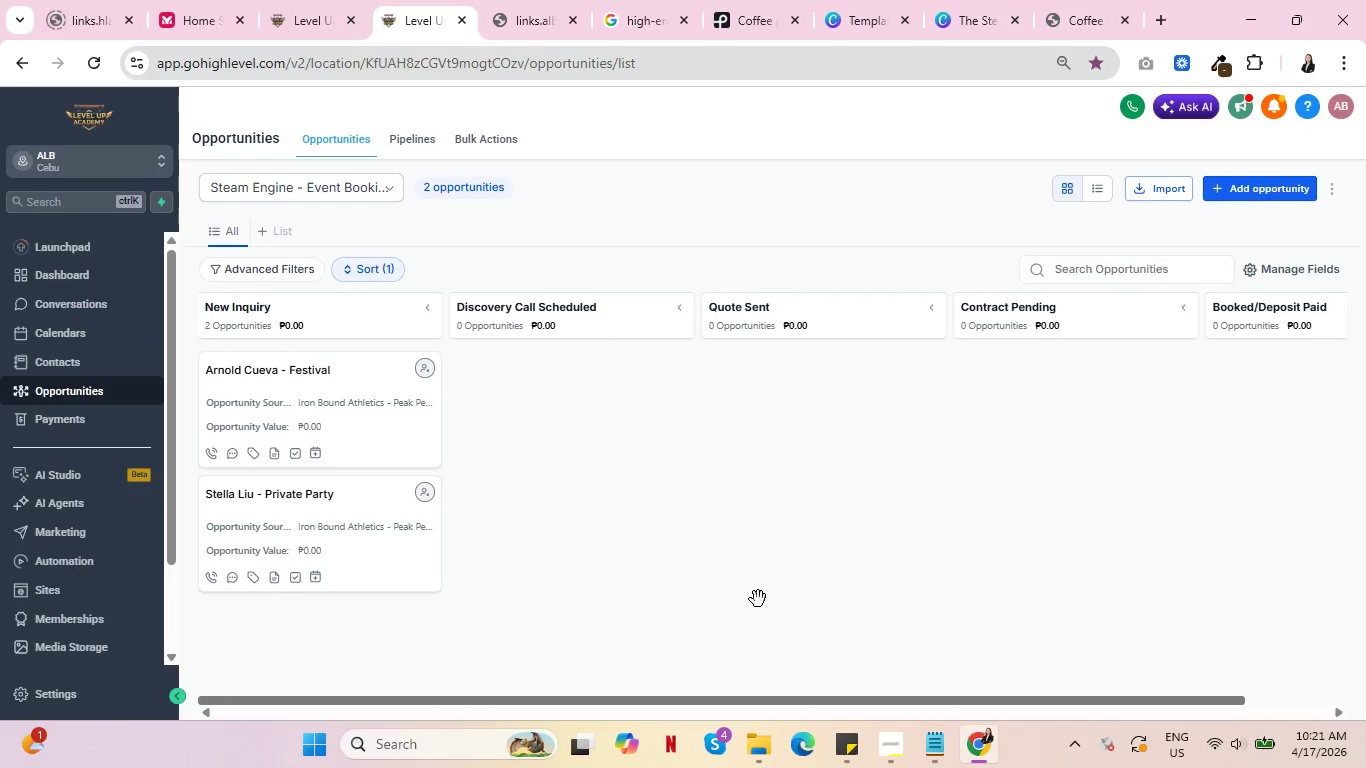 
left_click([527, 0])
 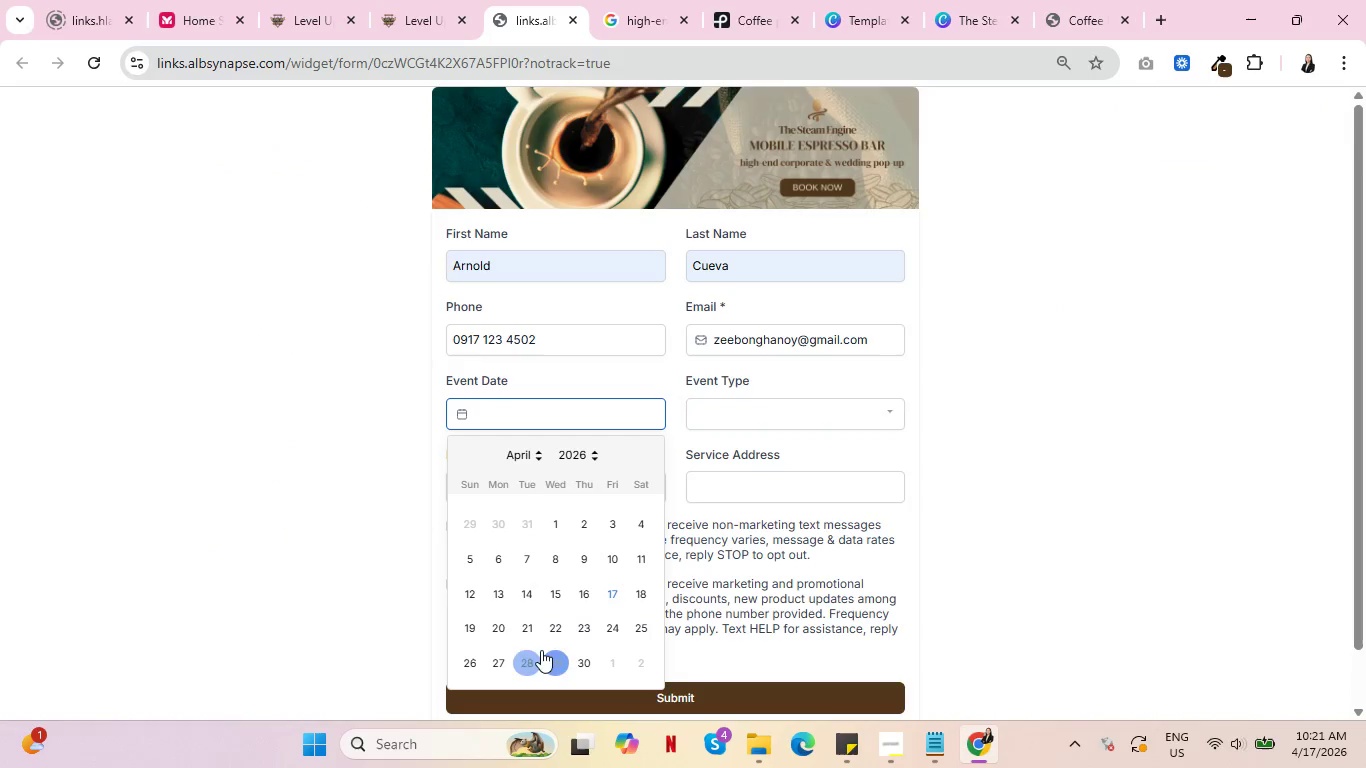 
left_click([552, 655])
 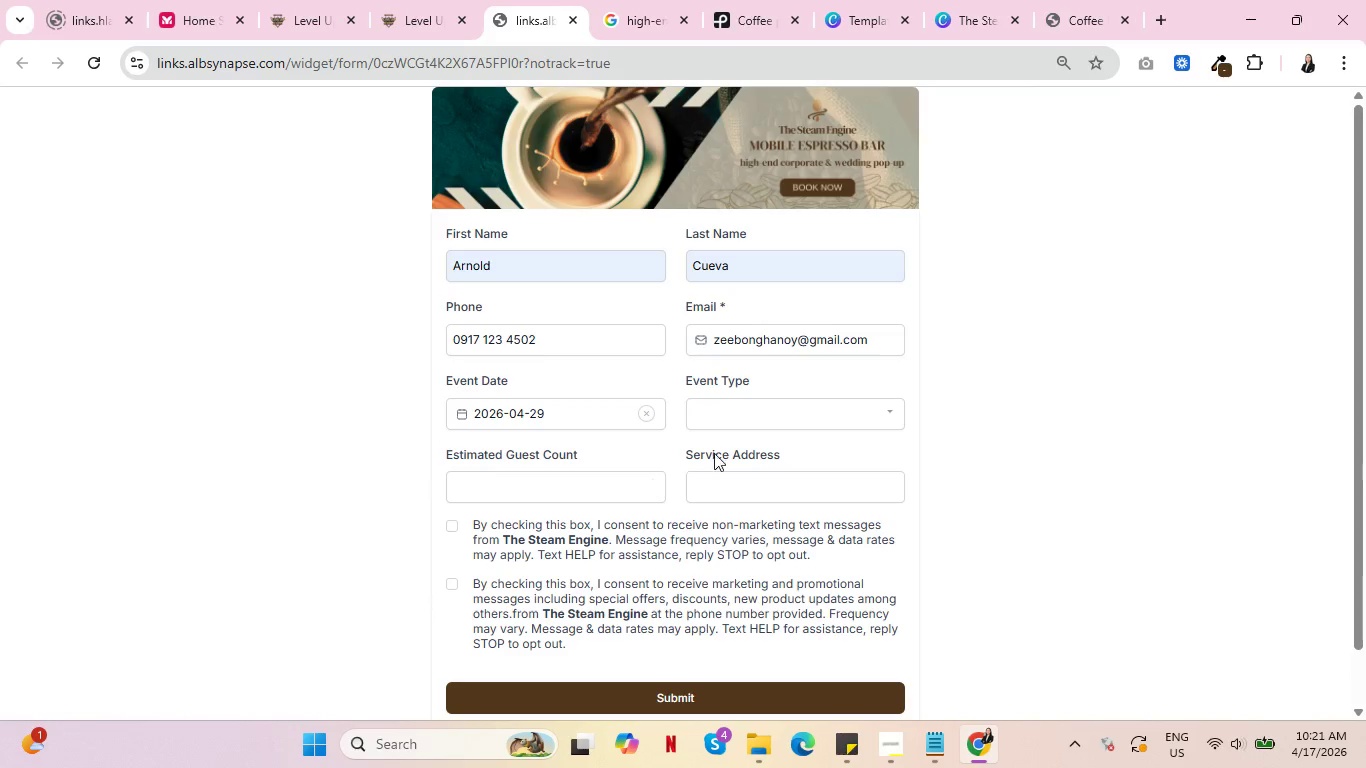 
left_click([754, 417])
 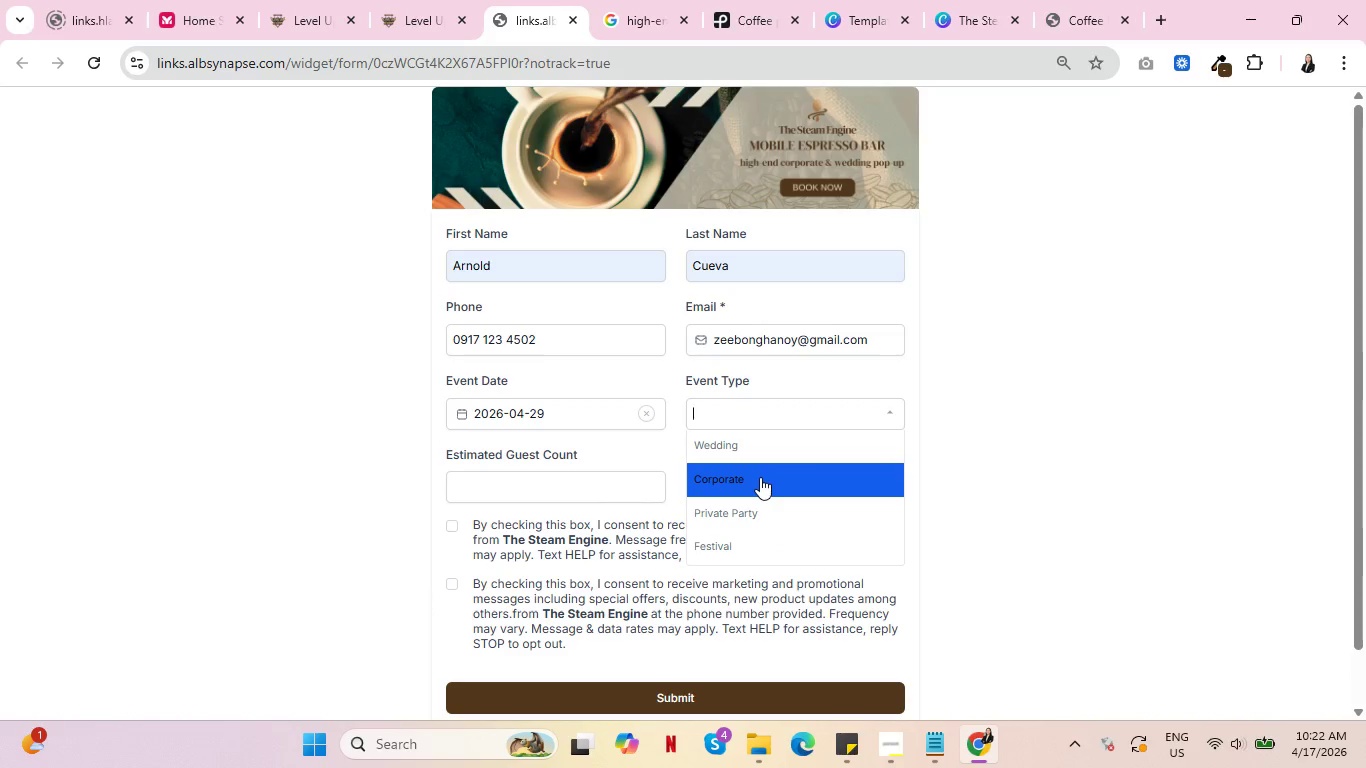 
left_click([760, 477])
 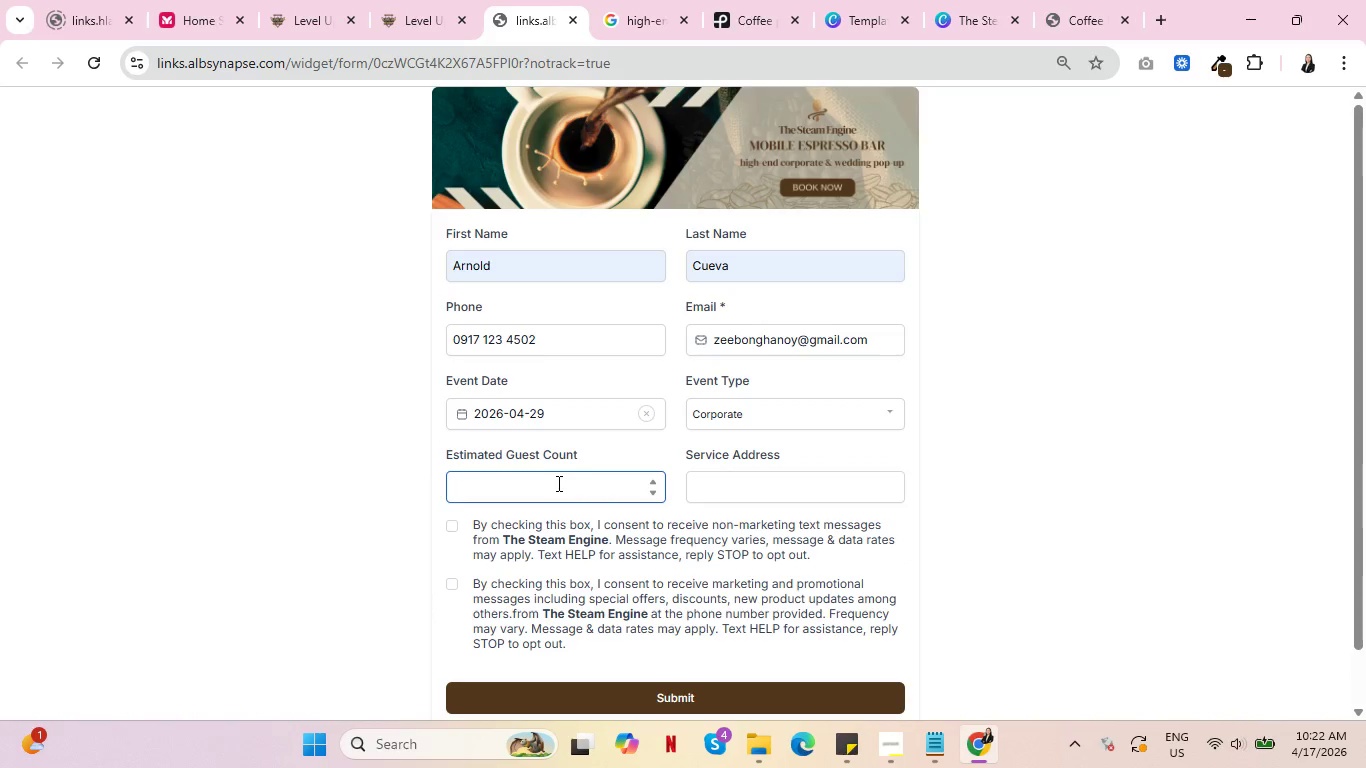 
left_click([557, 483])
 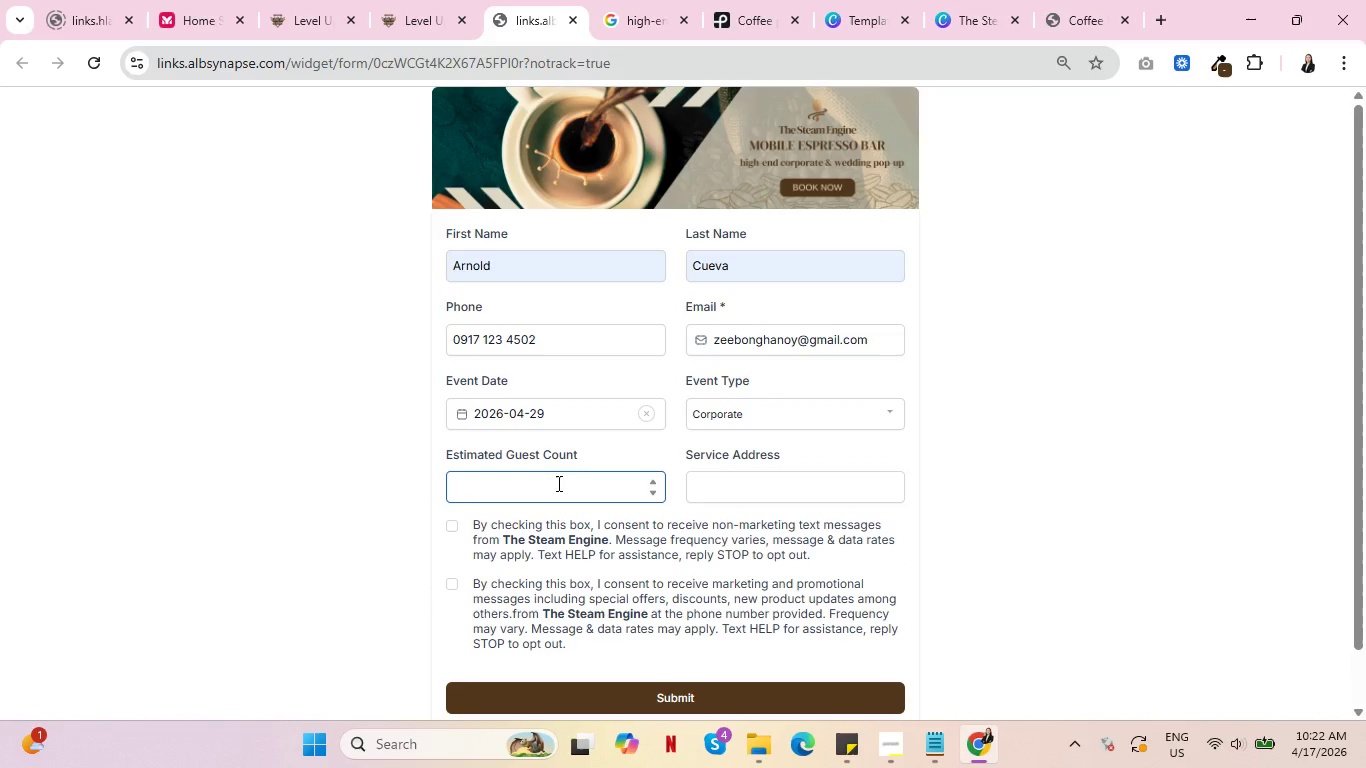 
type(36)
 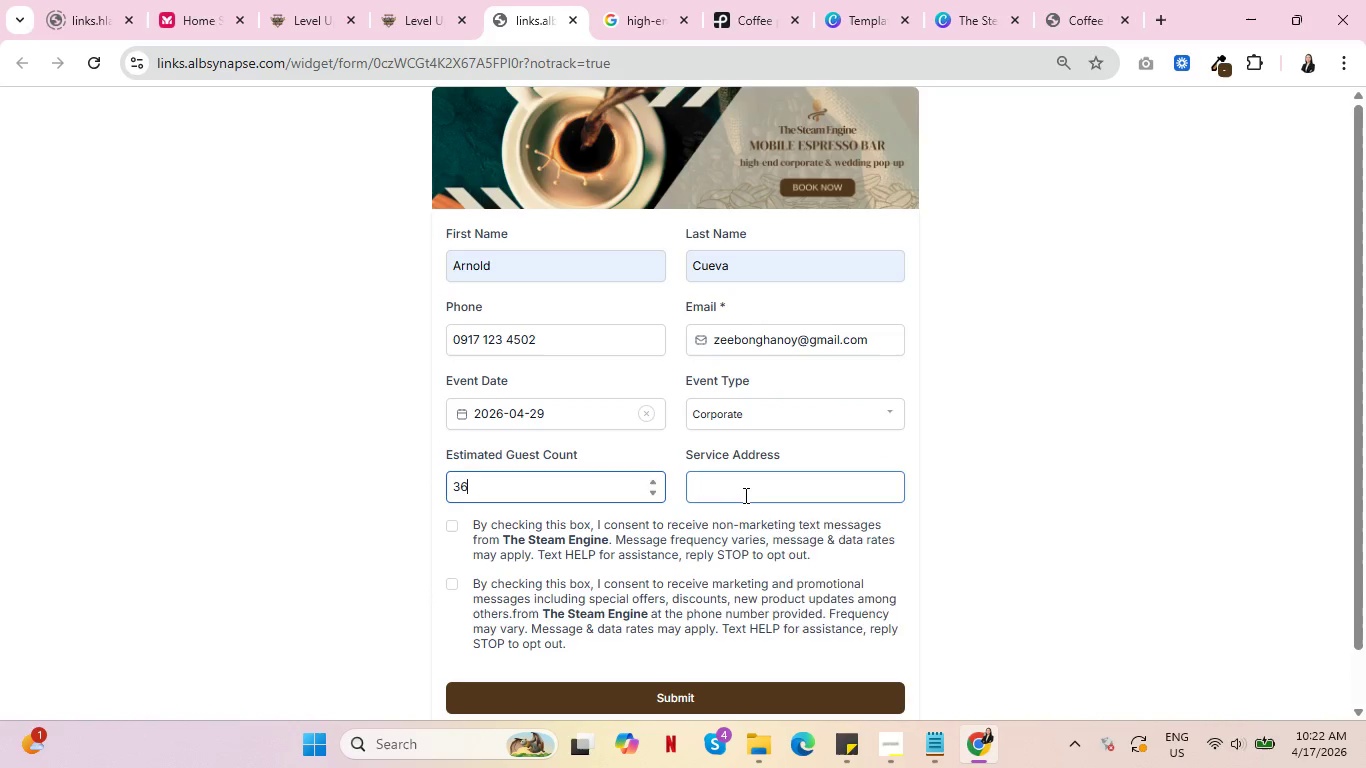 
left_click([744, 495])
 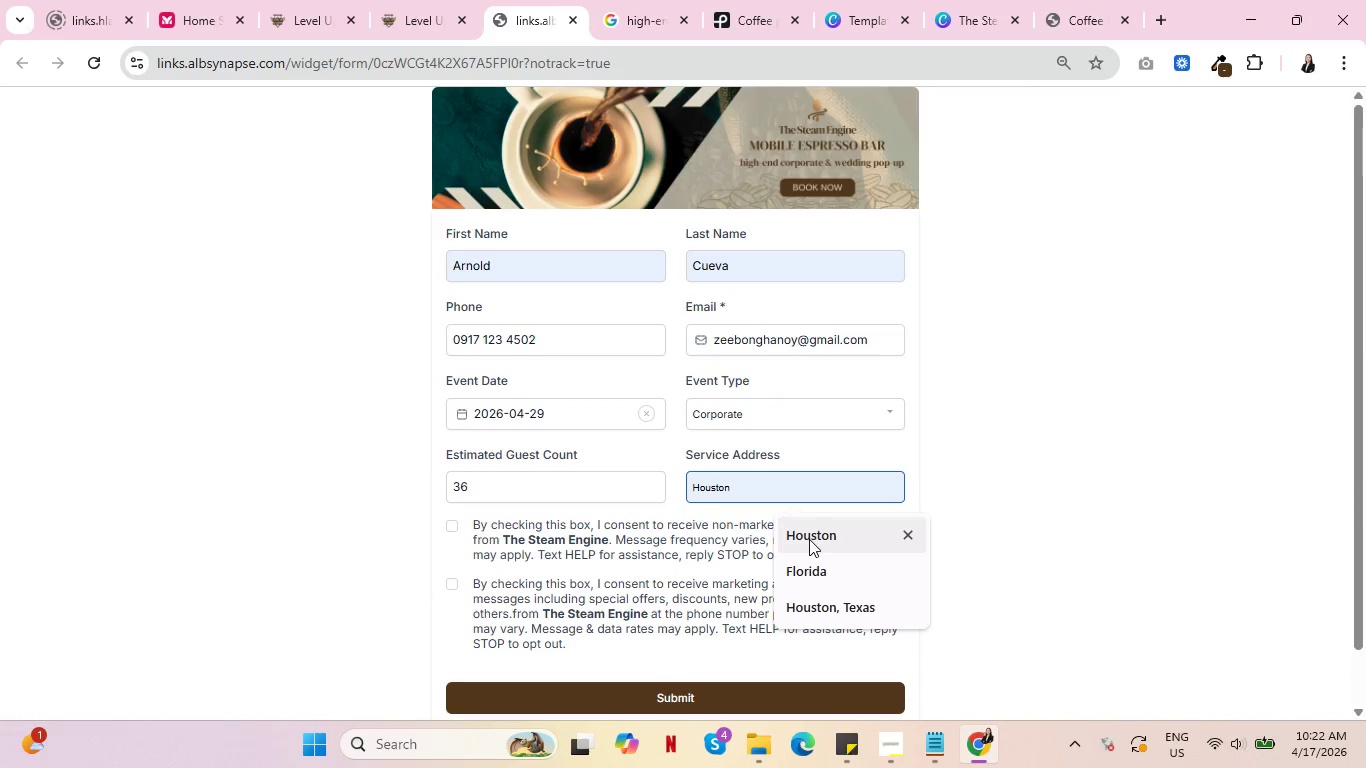 
left_click([809, 539])
 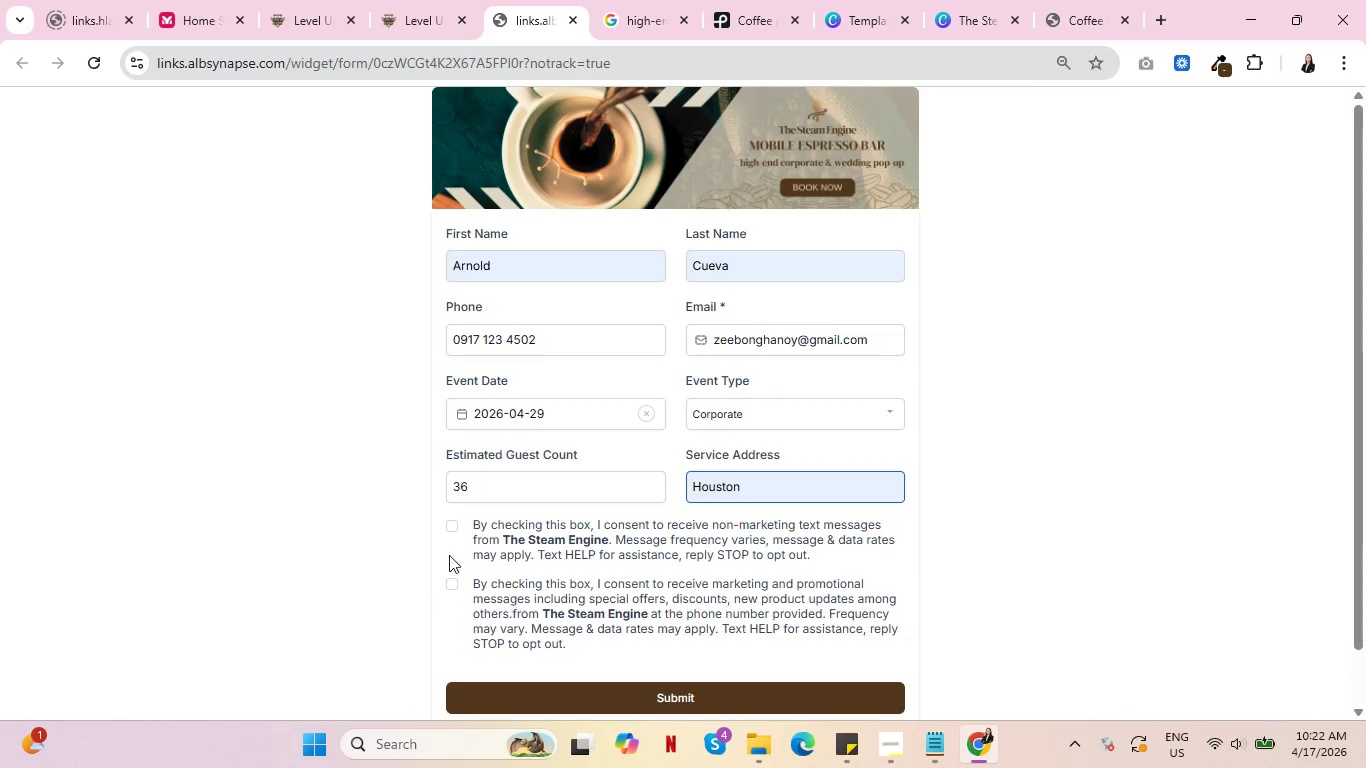 
left_click([447, 531])
 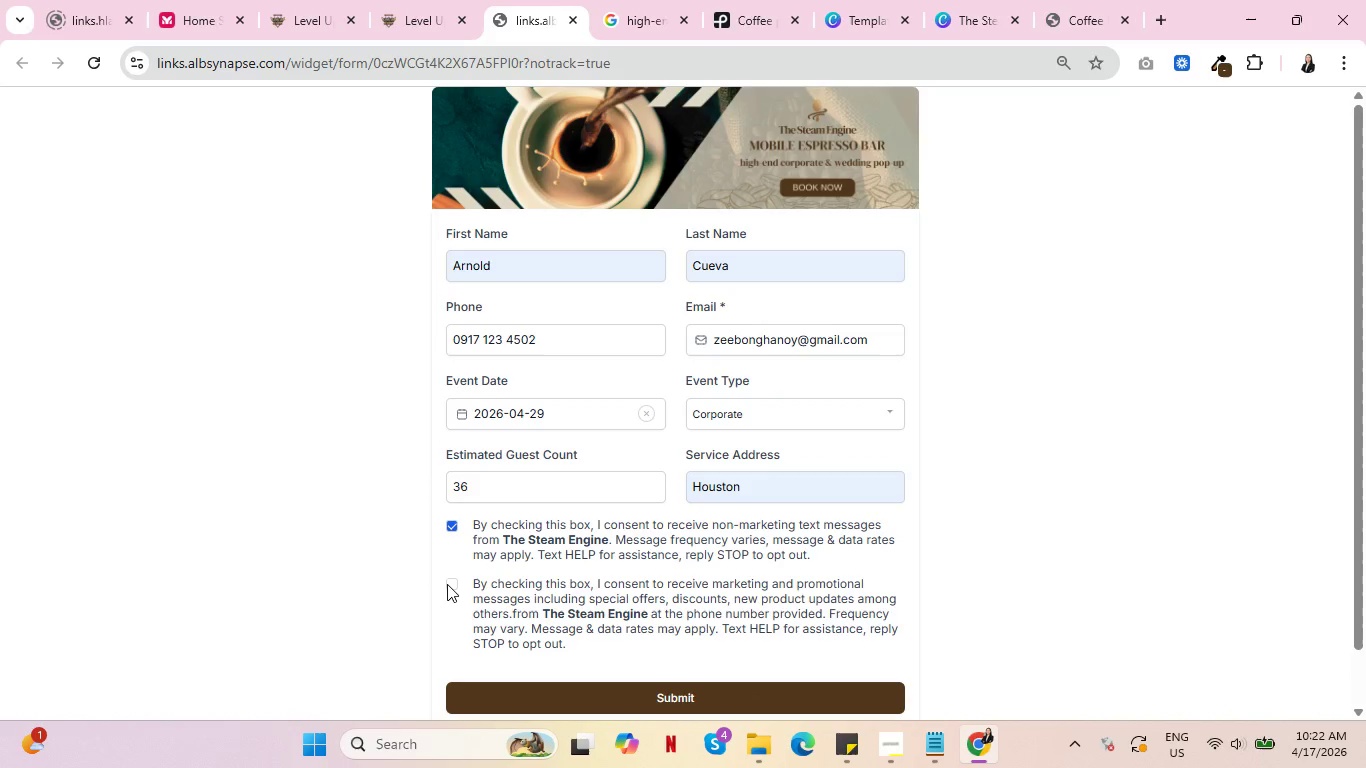 
left_click([447, 579])
 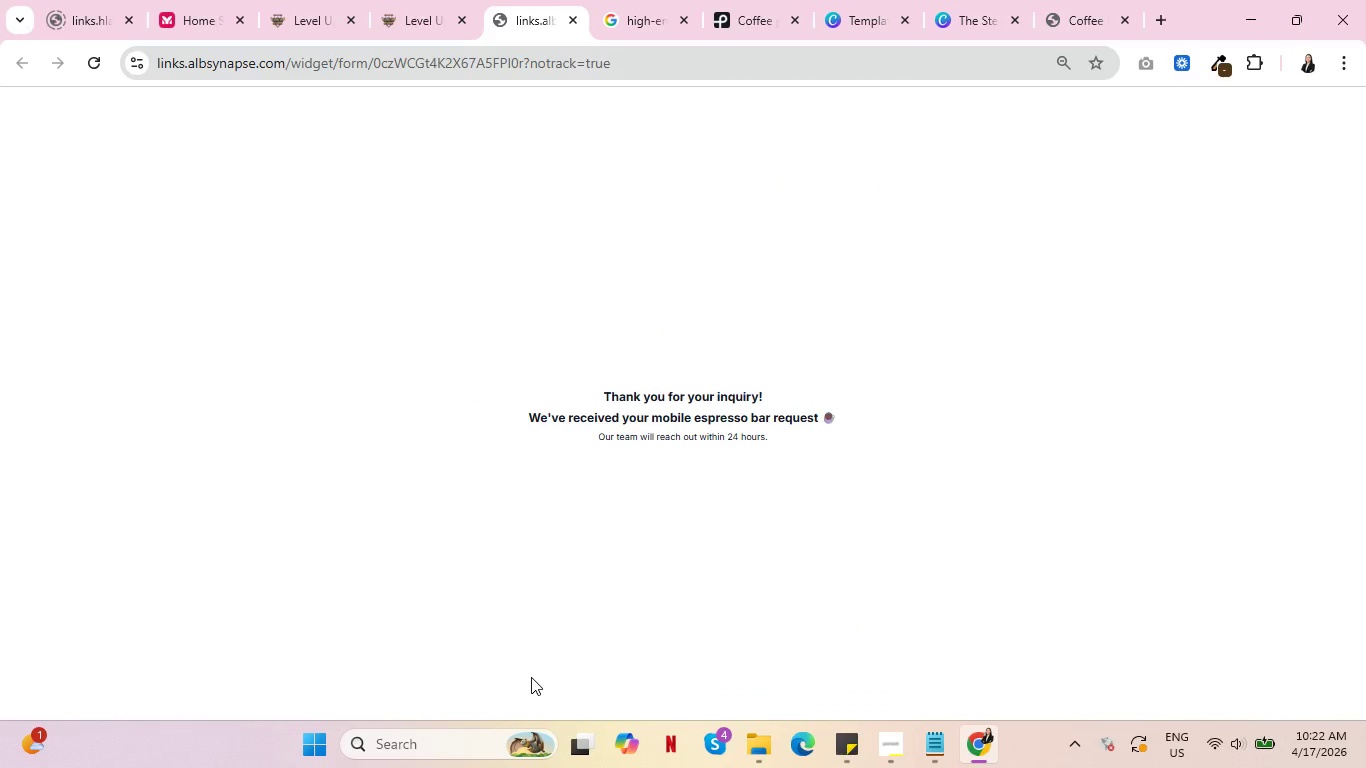 
left_click([415, 0])
 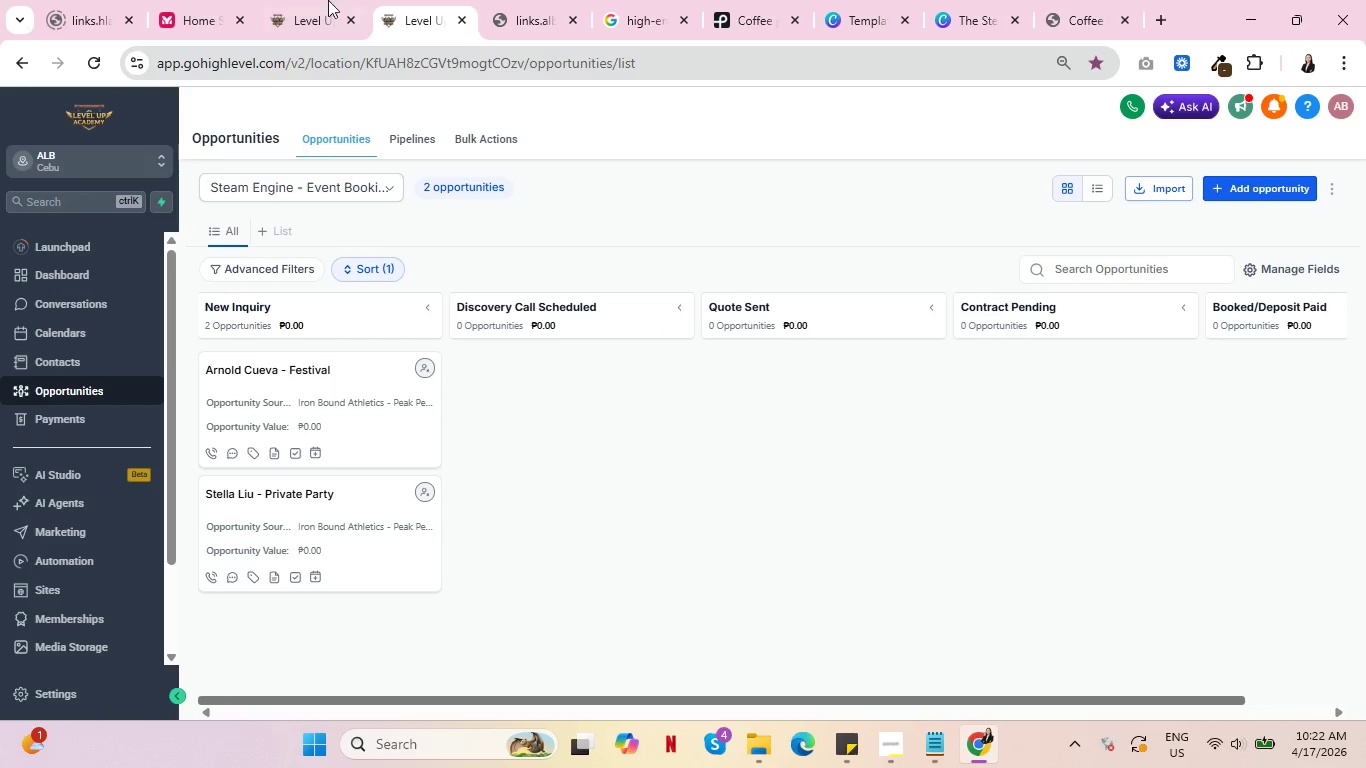 
left_click([294, 0])
 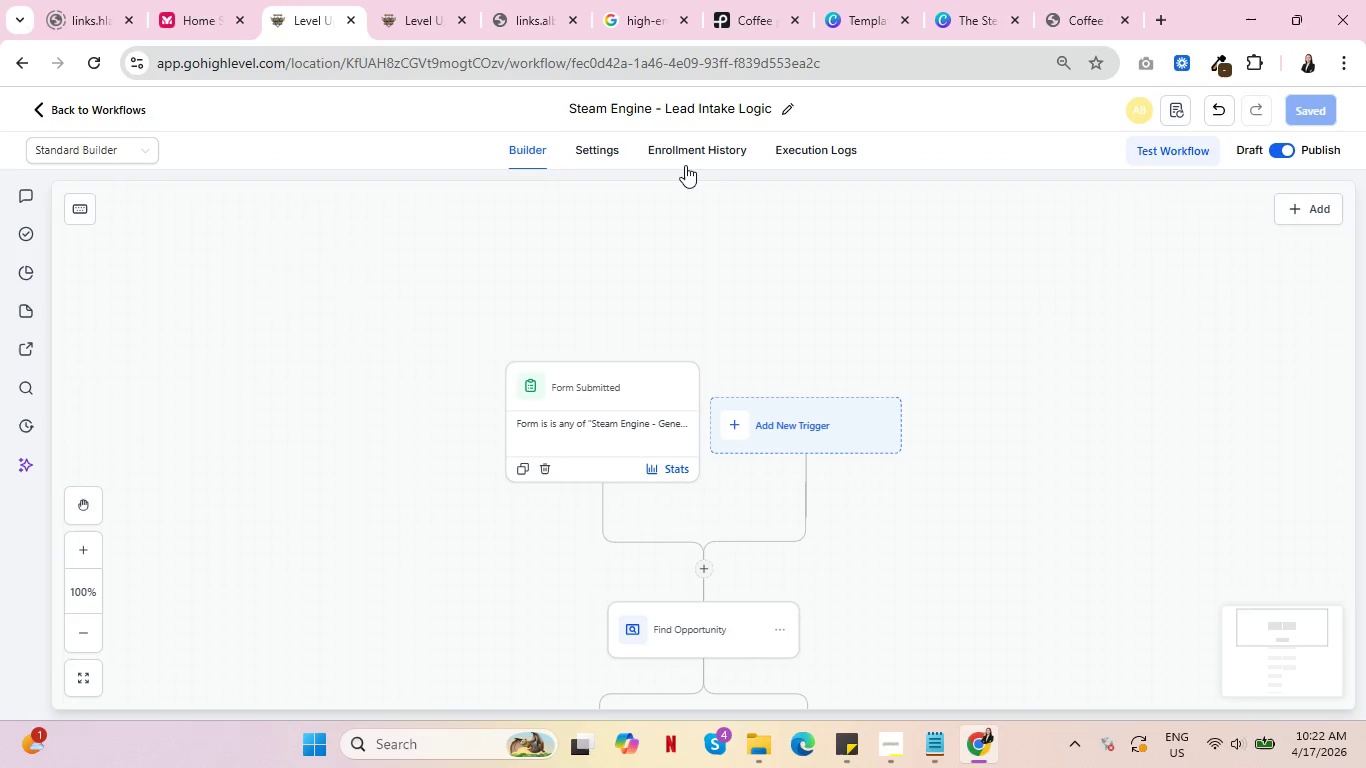 
left_click([699, 157])
 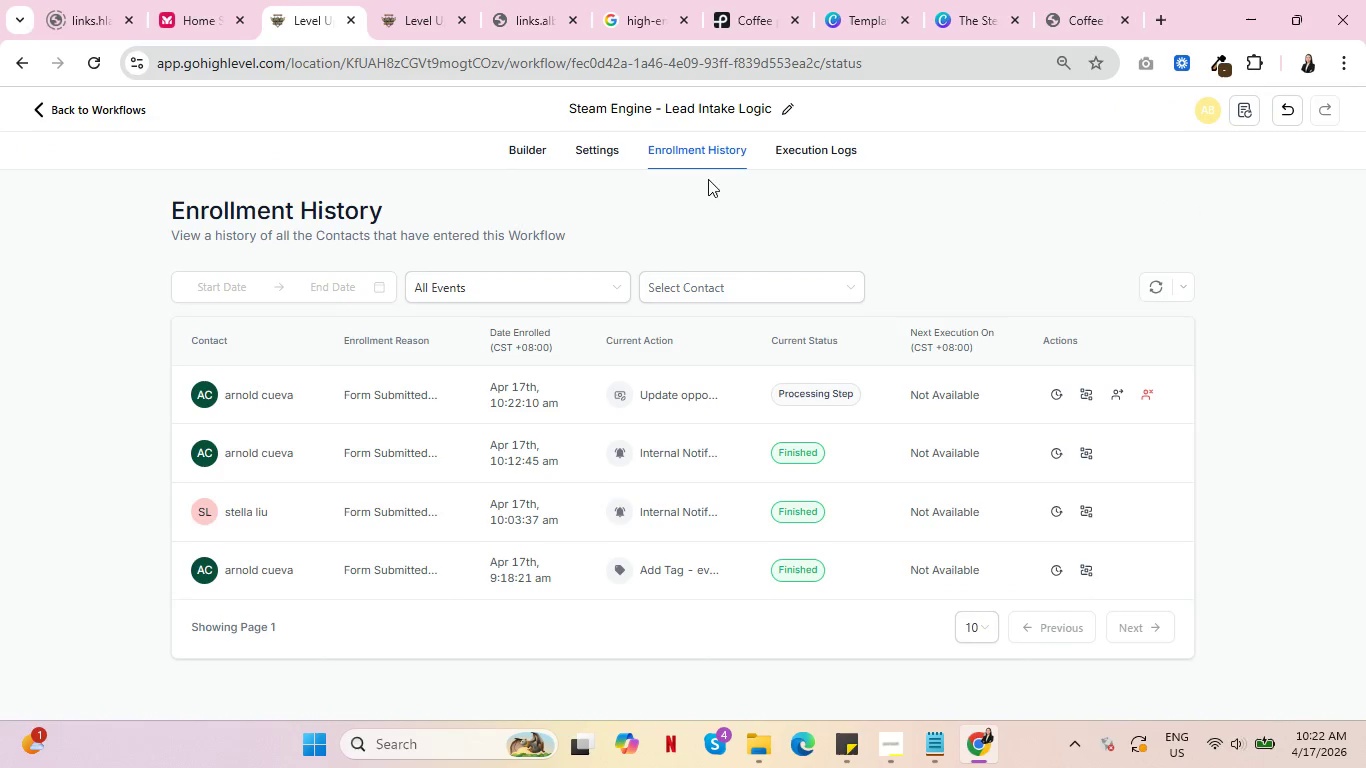 
left_click([809, 154])
 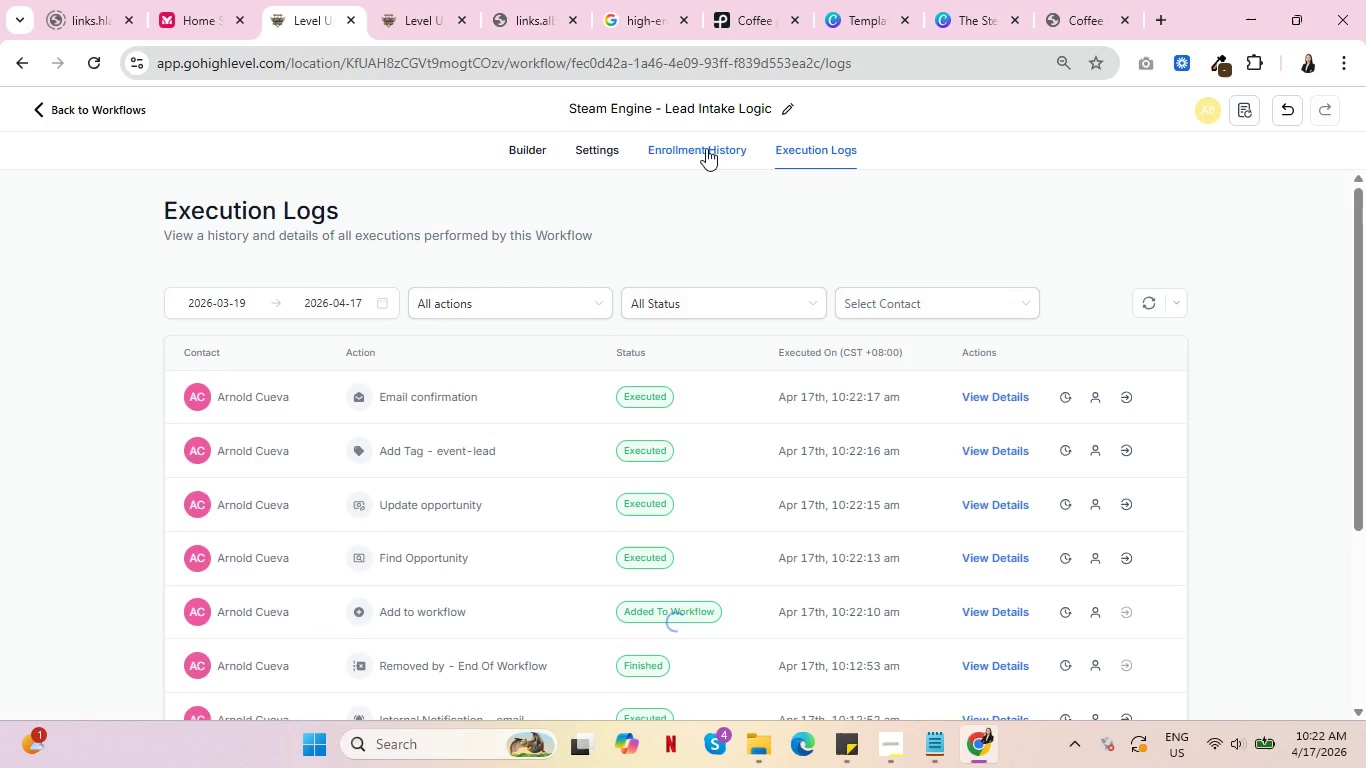 
left_click([706, 148])
 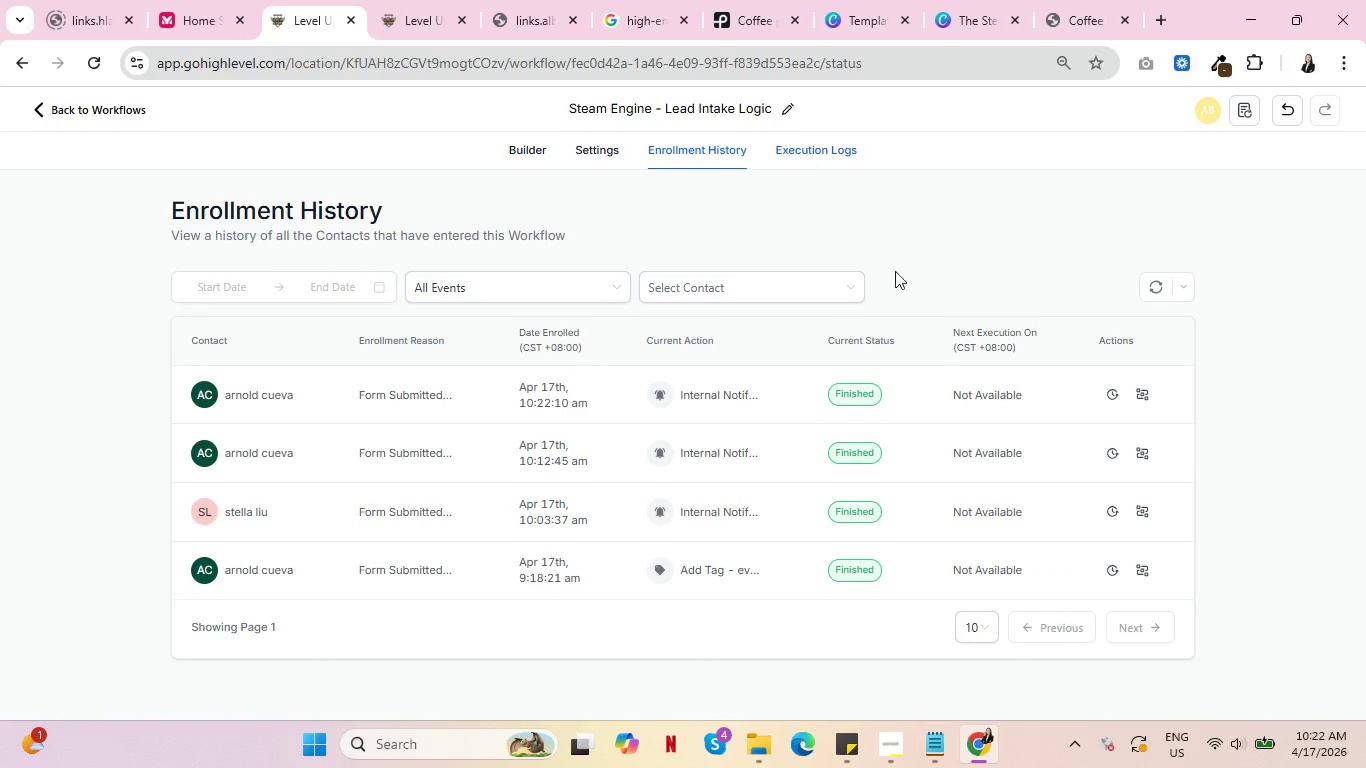 
left_click([1146, 402])
 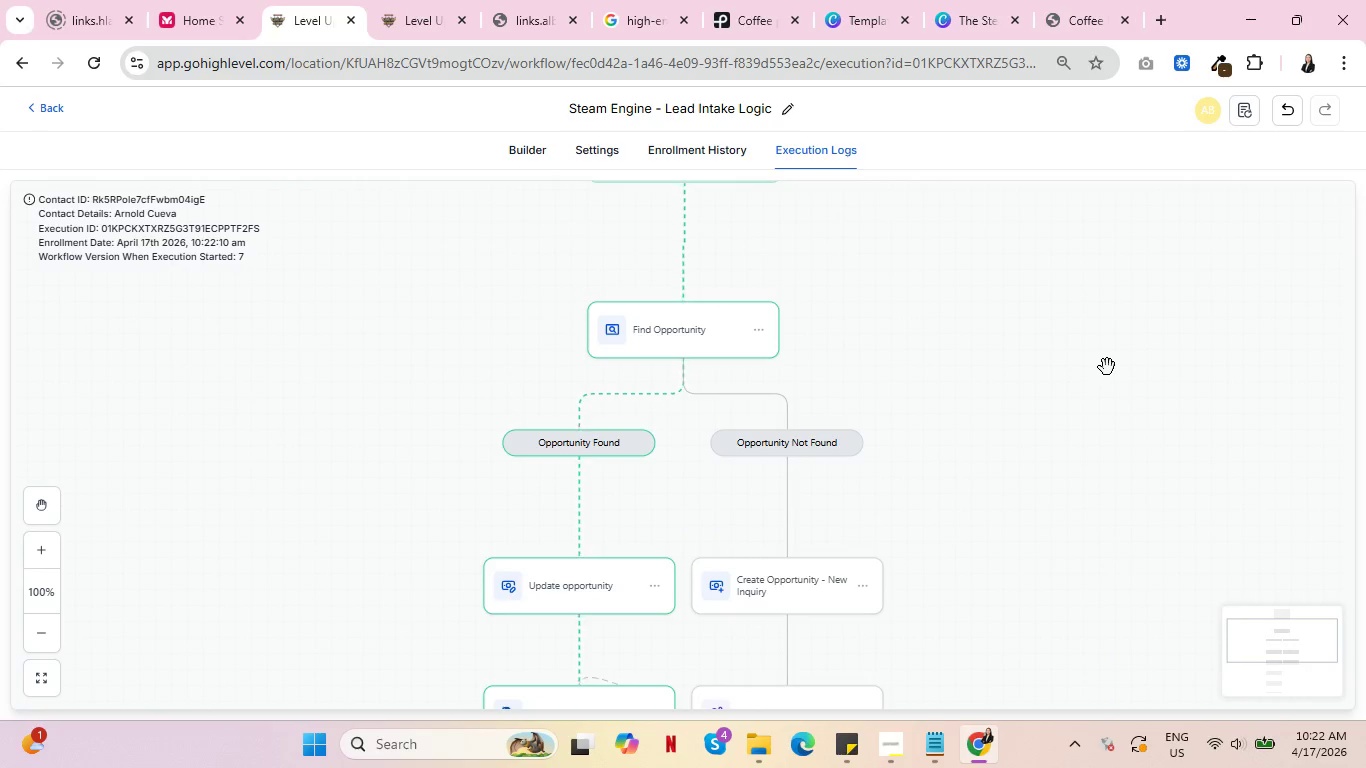 
scroll: coordinate [680, 489], scroll_direction: down, amount: 2.0
 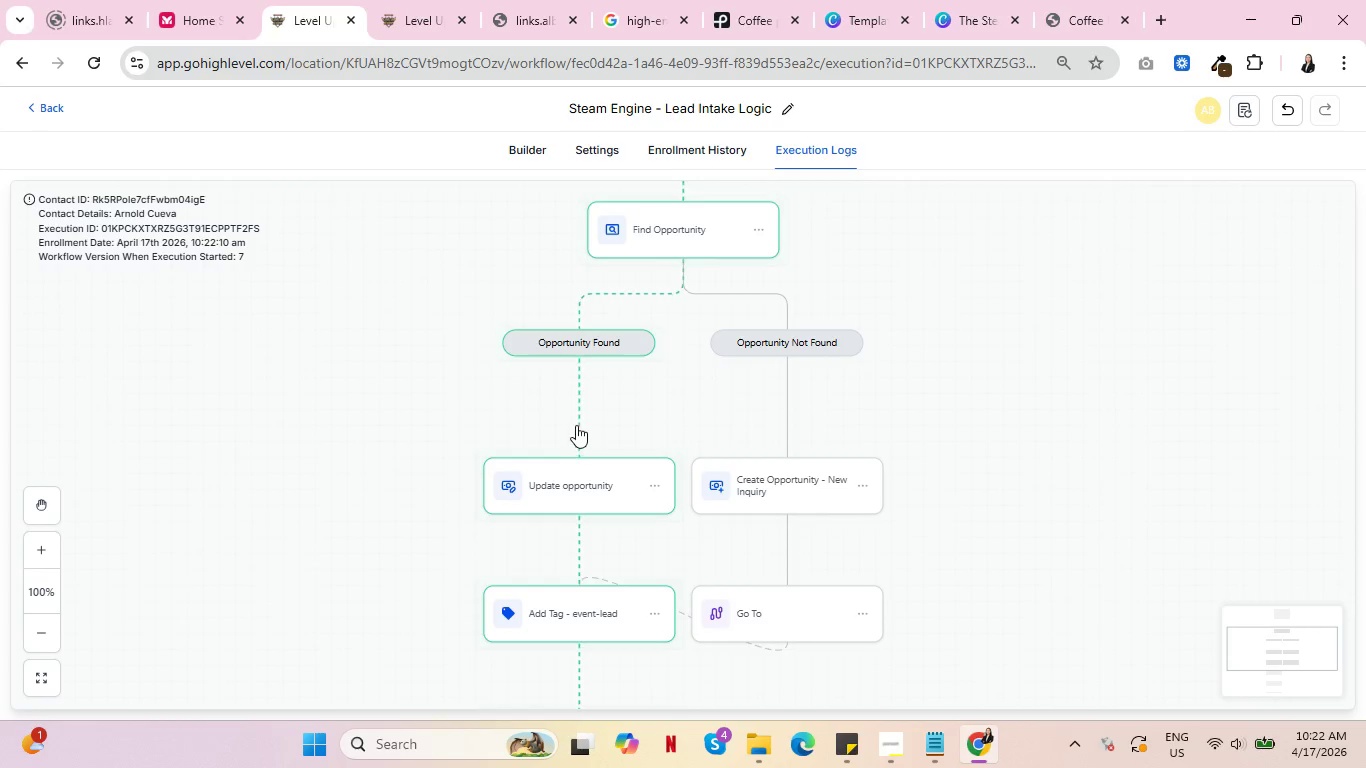 
left_click([411, 0])
 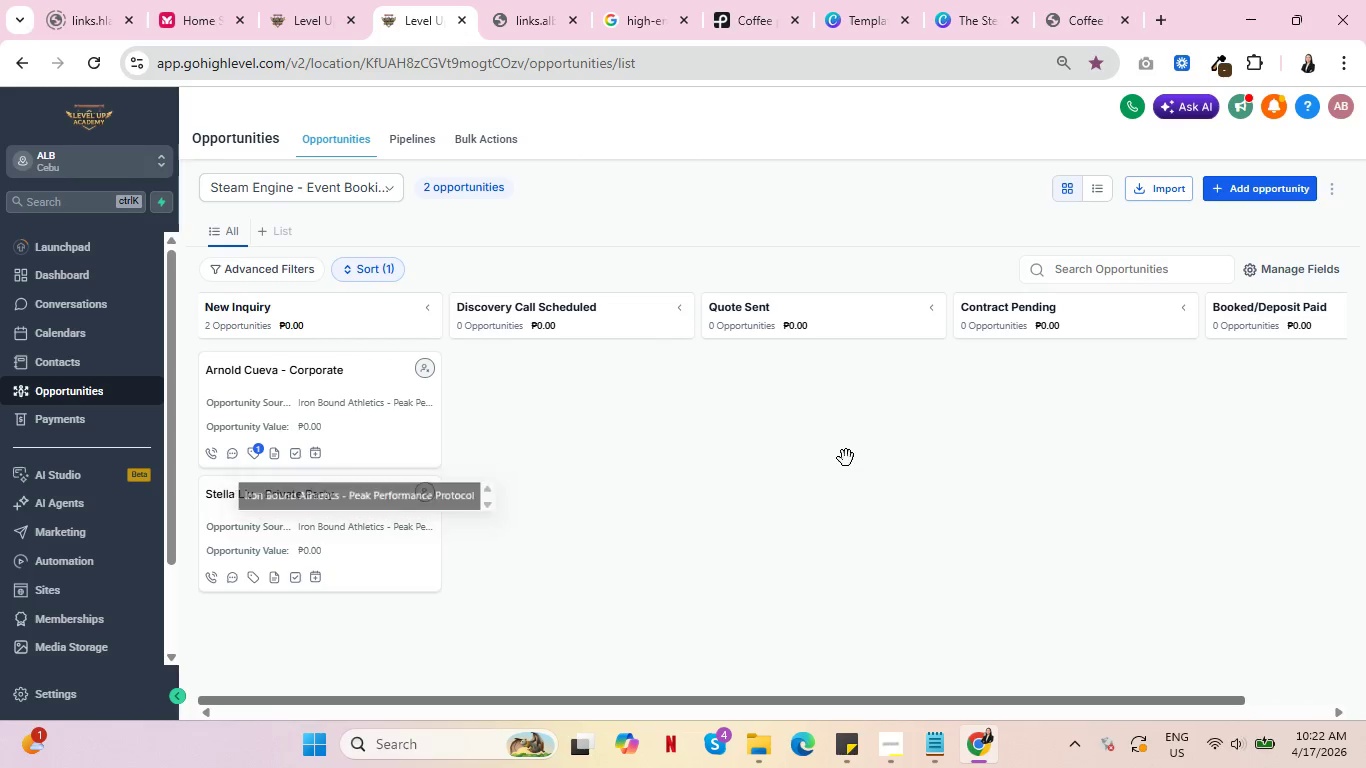 
left_click([59, 421])
 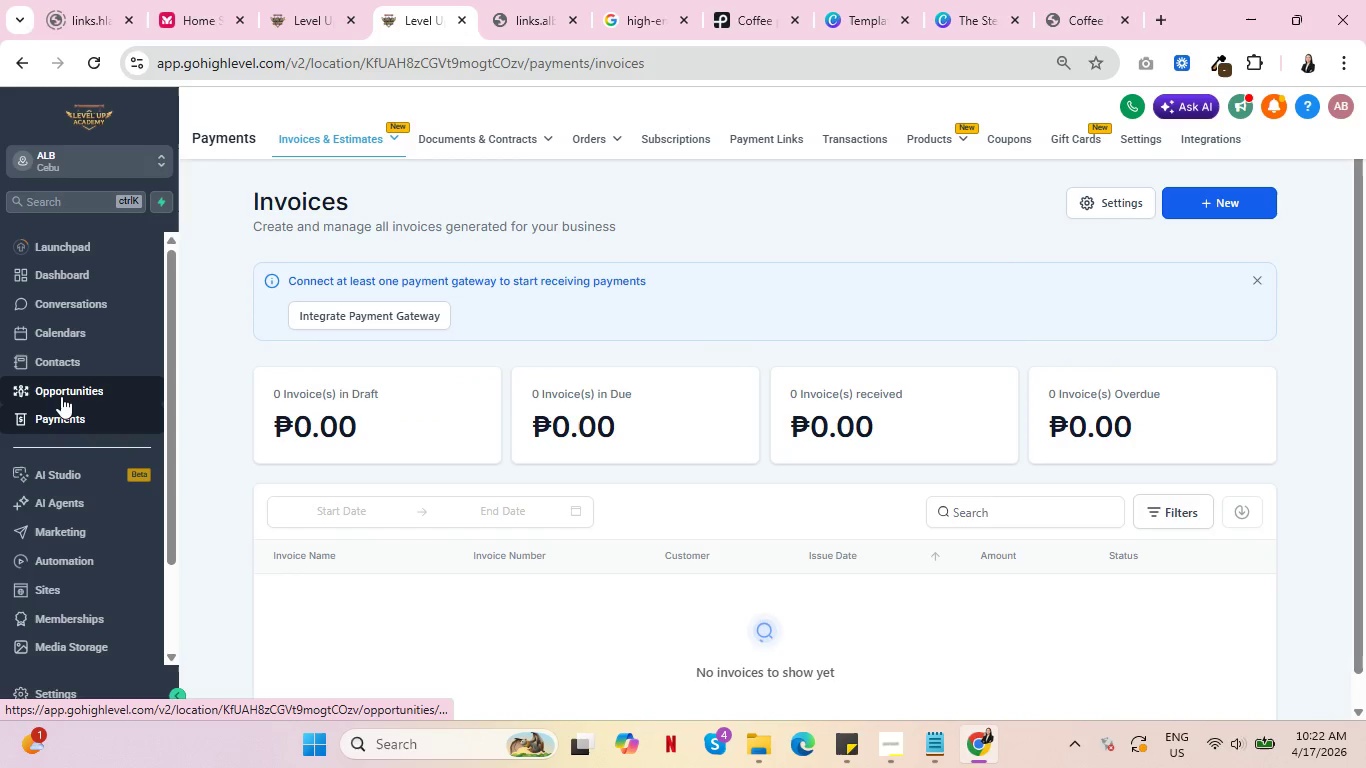 
left_click([61, 396])
 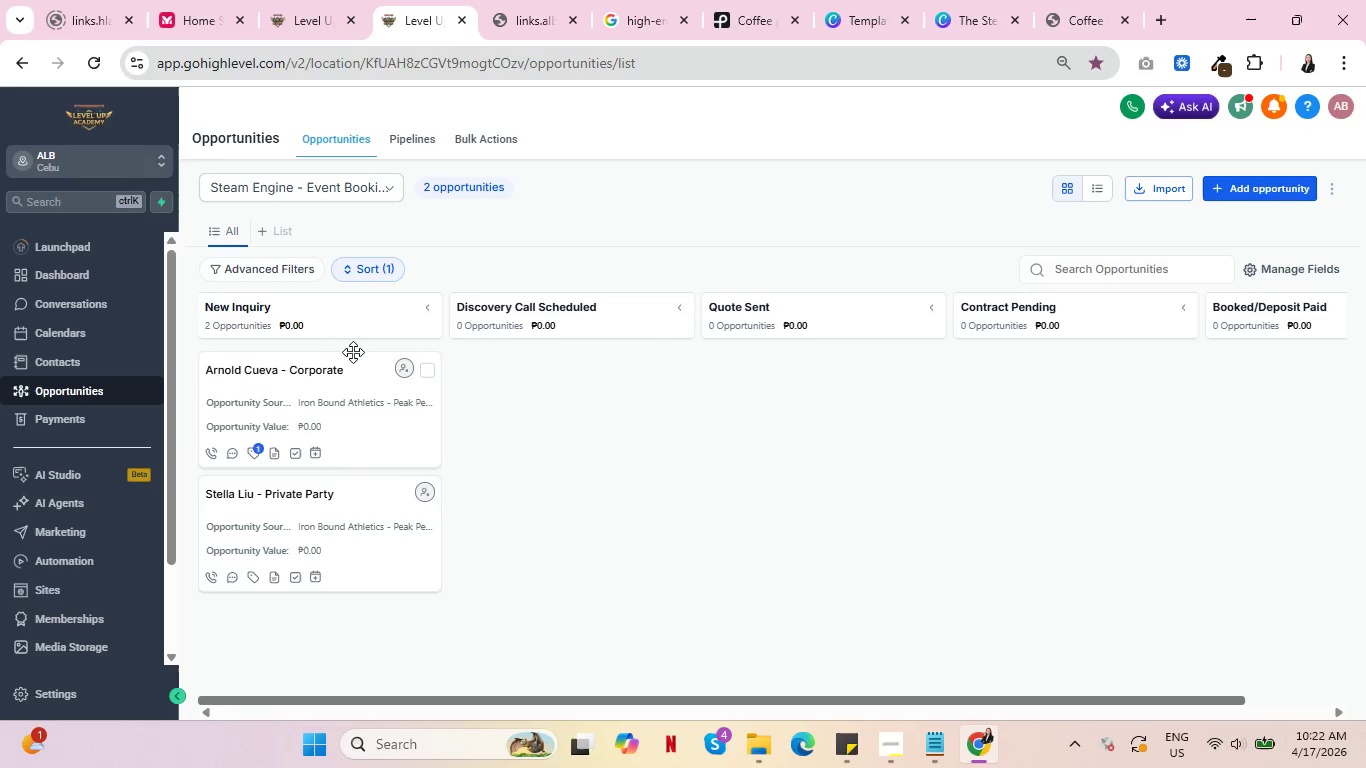 
wait(6.47)
 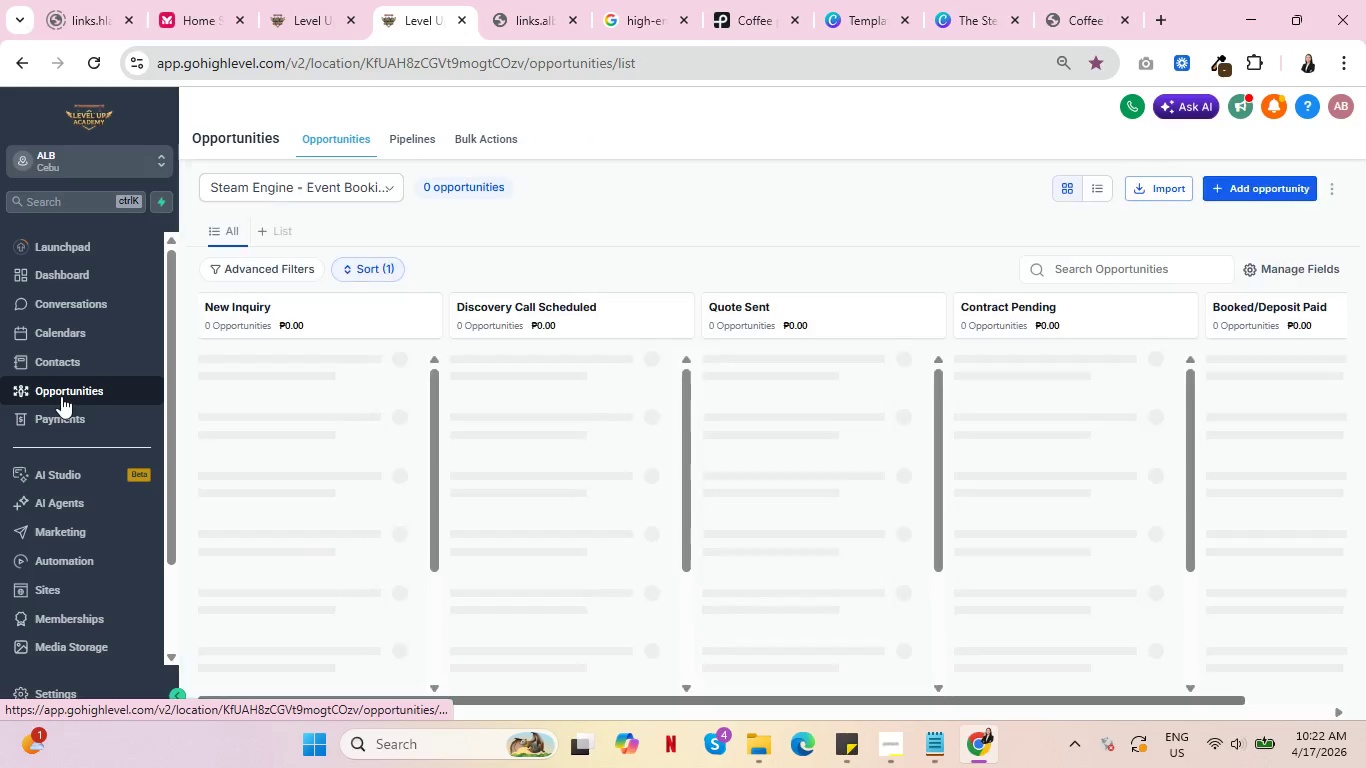 
scroll: coordinate [862, 459], scroll_direction: down, amount: 3.0
 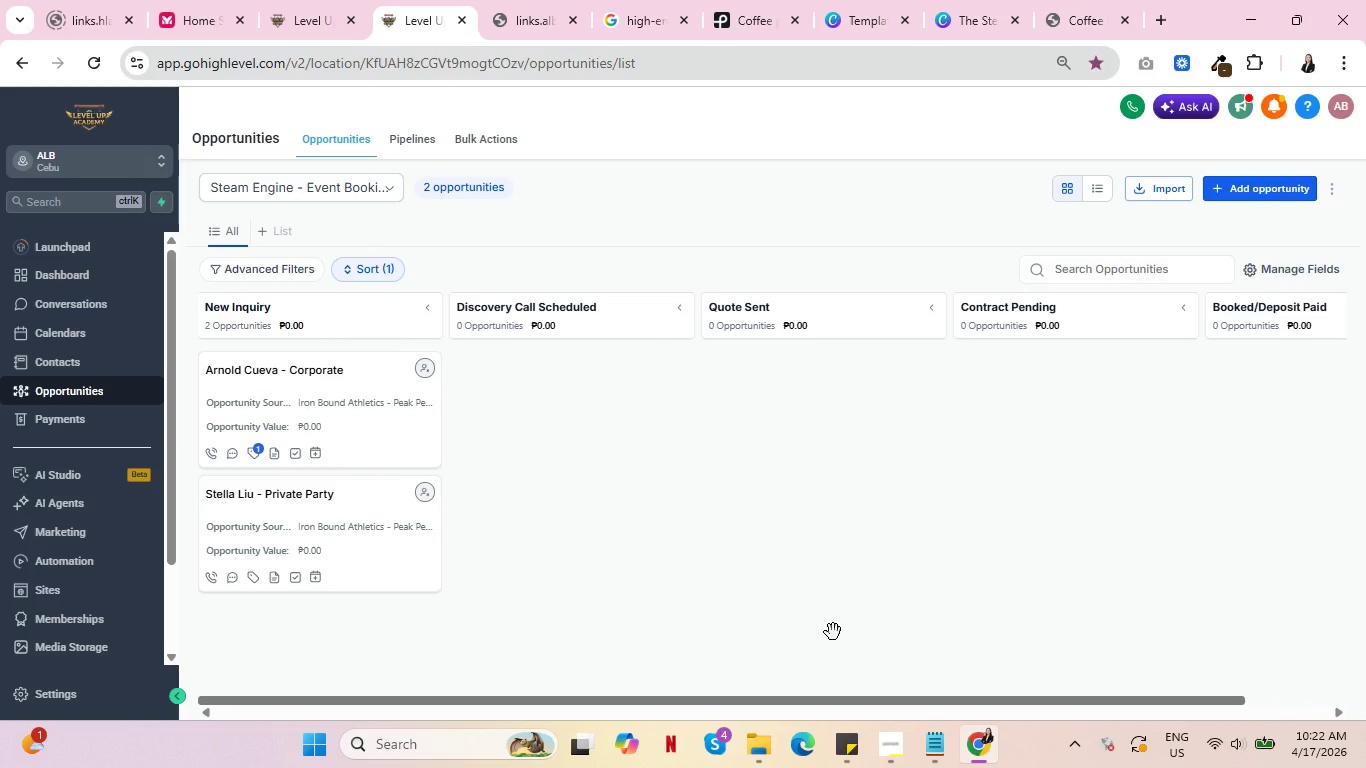 
wait(9.91)
 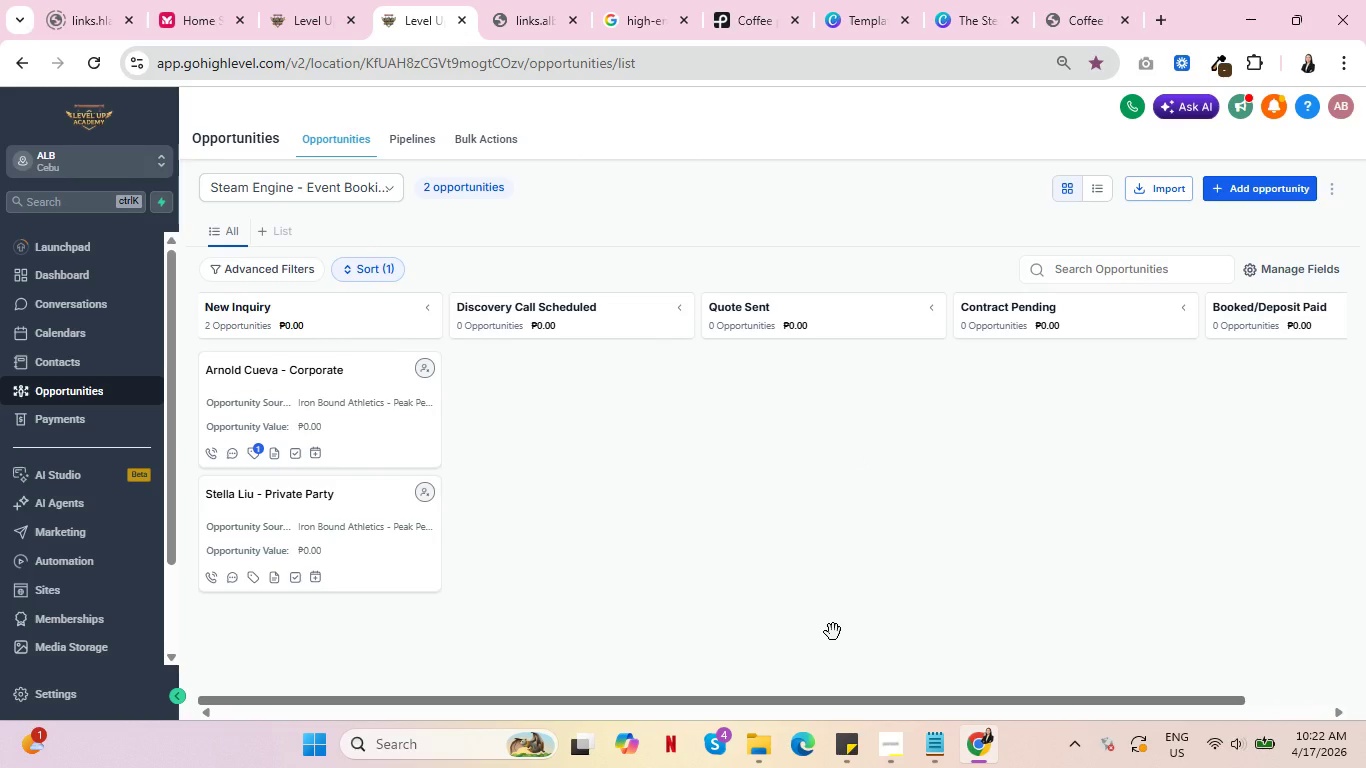 
left_click([309, 371])
 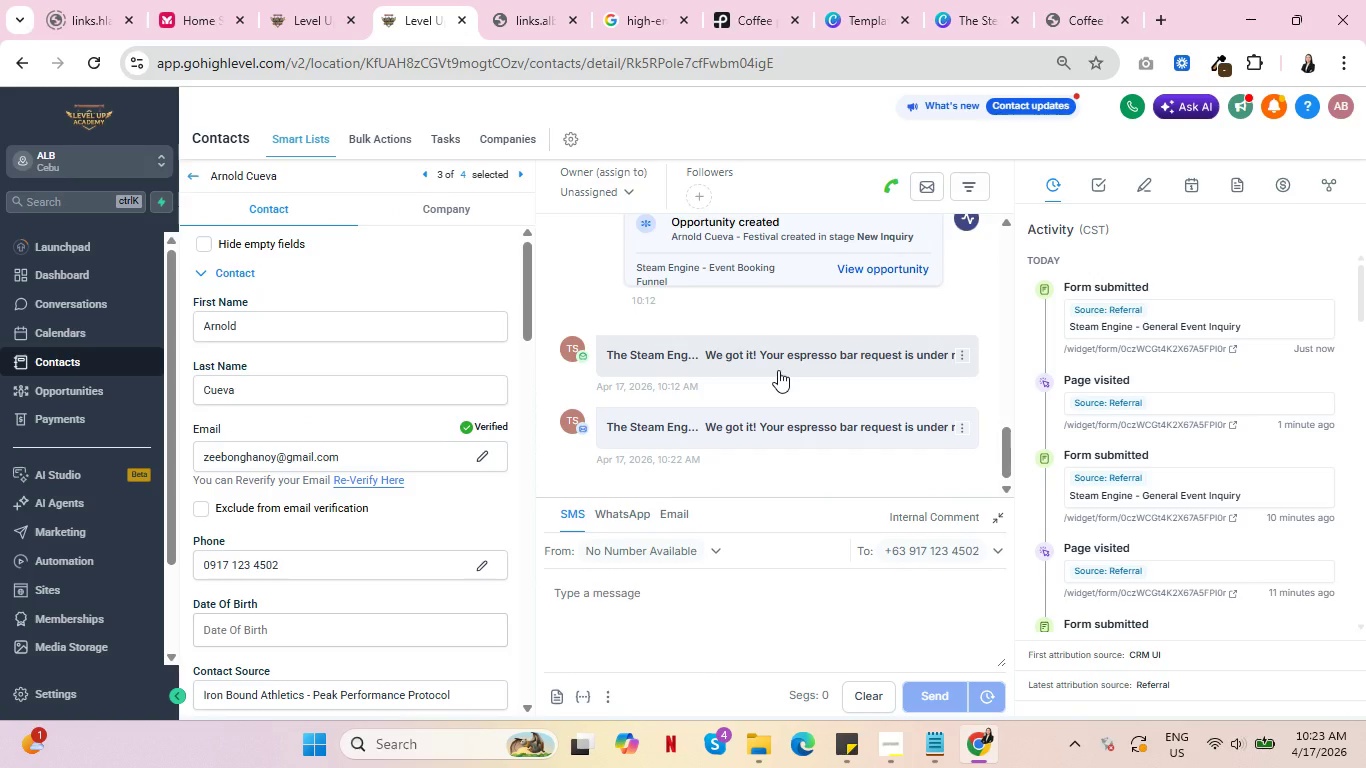 
wait(7.64)
 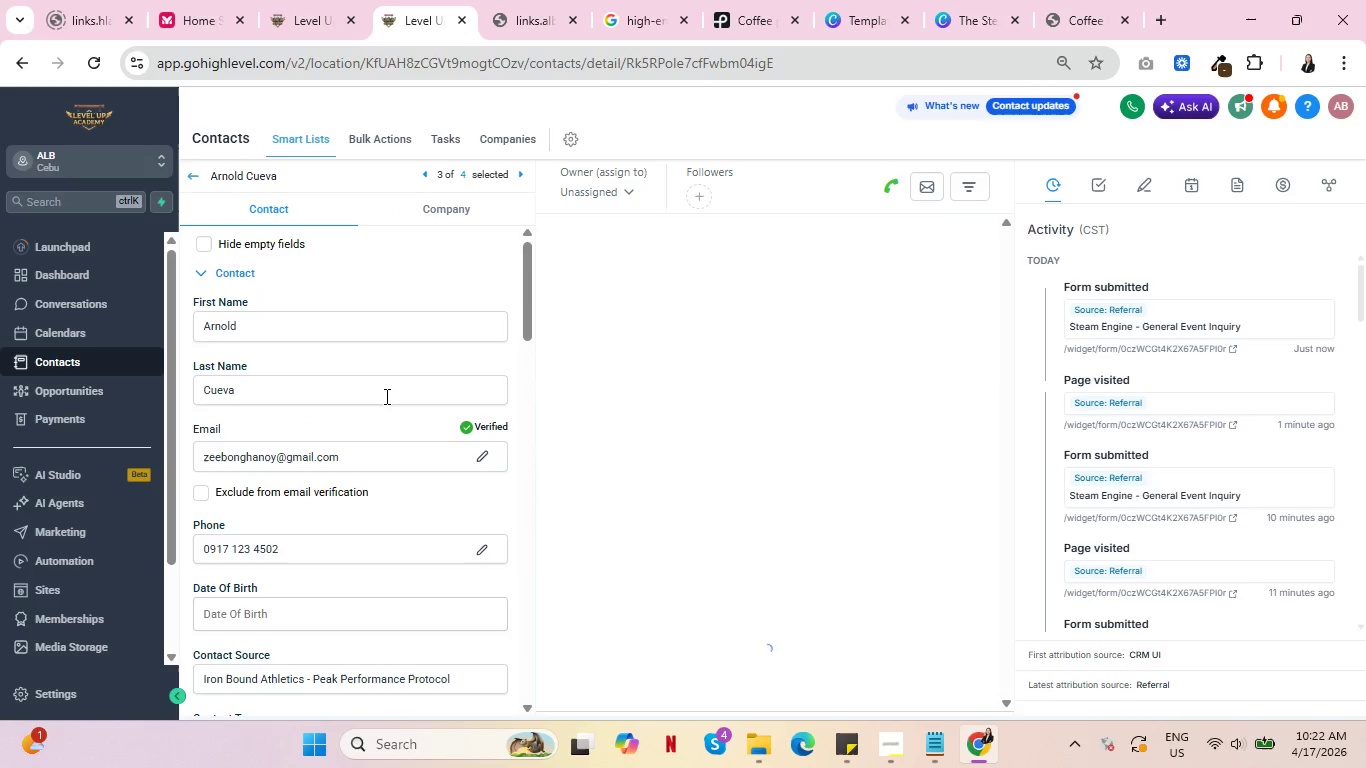 
scroll: coordinate [744, 390], scroll_direction: down, amount: 2.0
 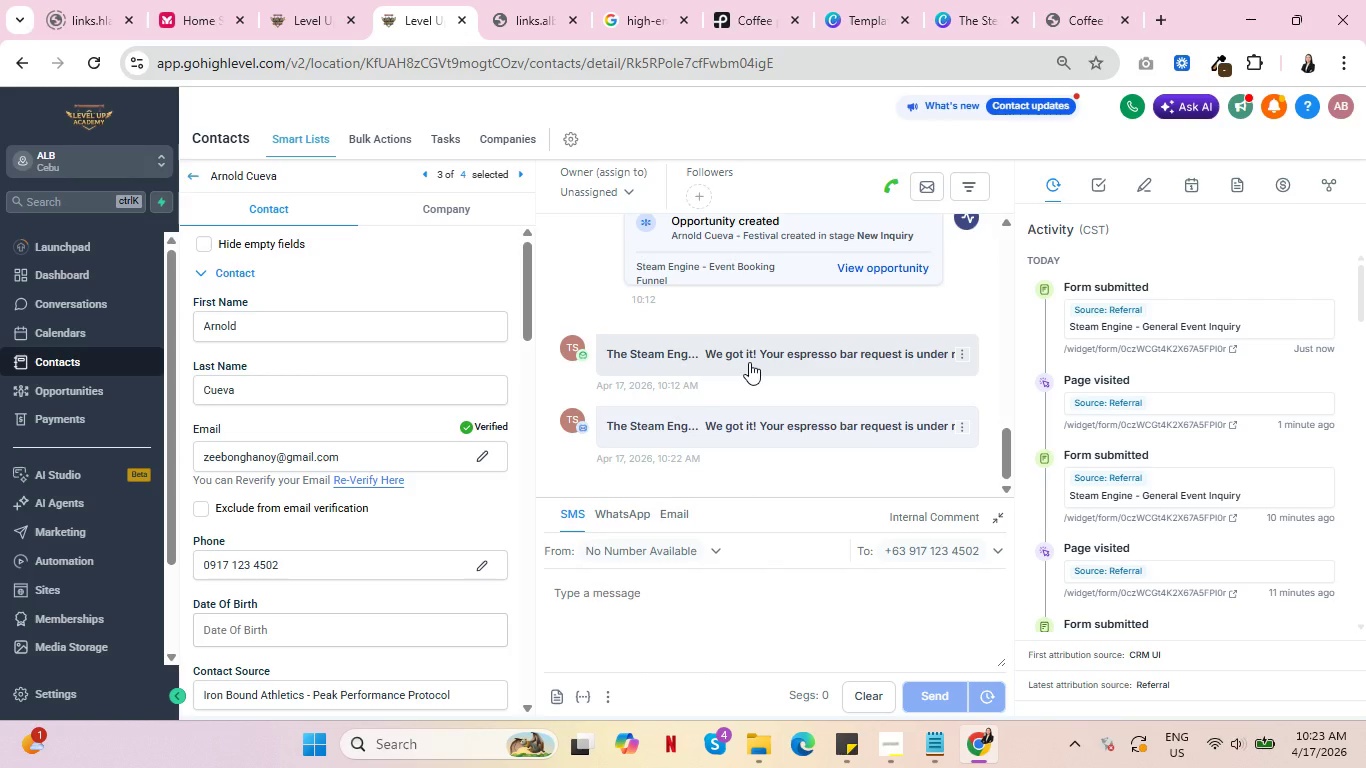 
left_click([749, 362])
 